 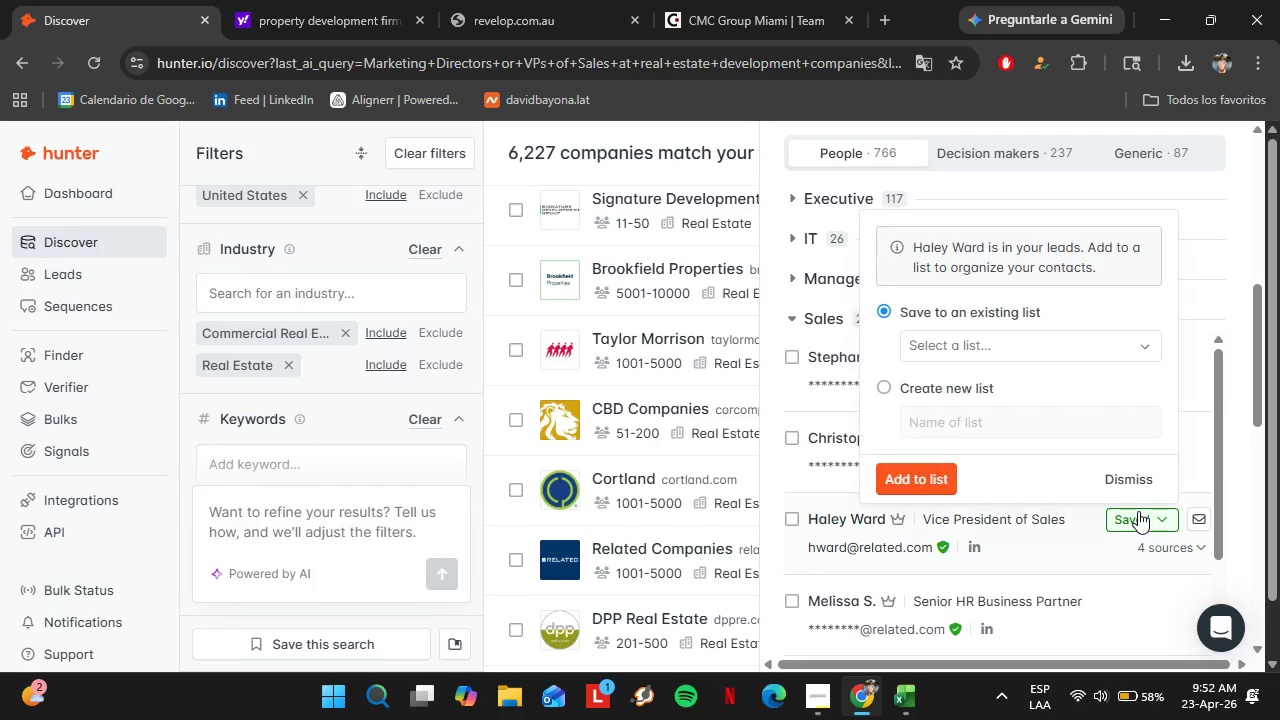 
left_click([1018, 348])
 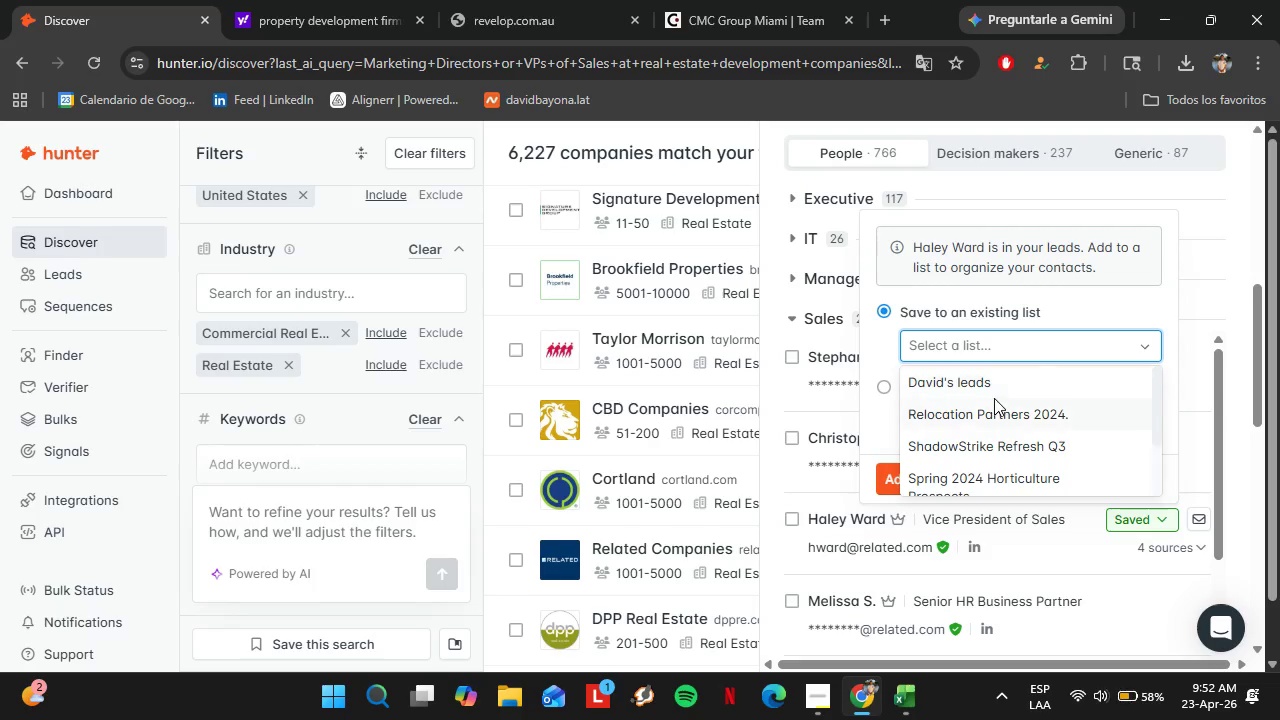 
scroll: coordinate [994, 398], scroll_direction: down, amount: 8.0
 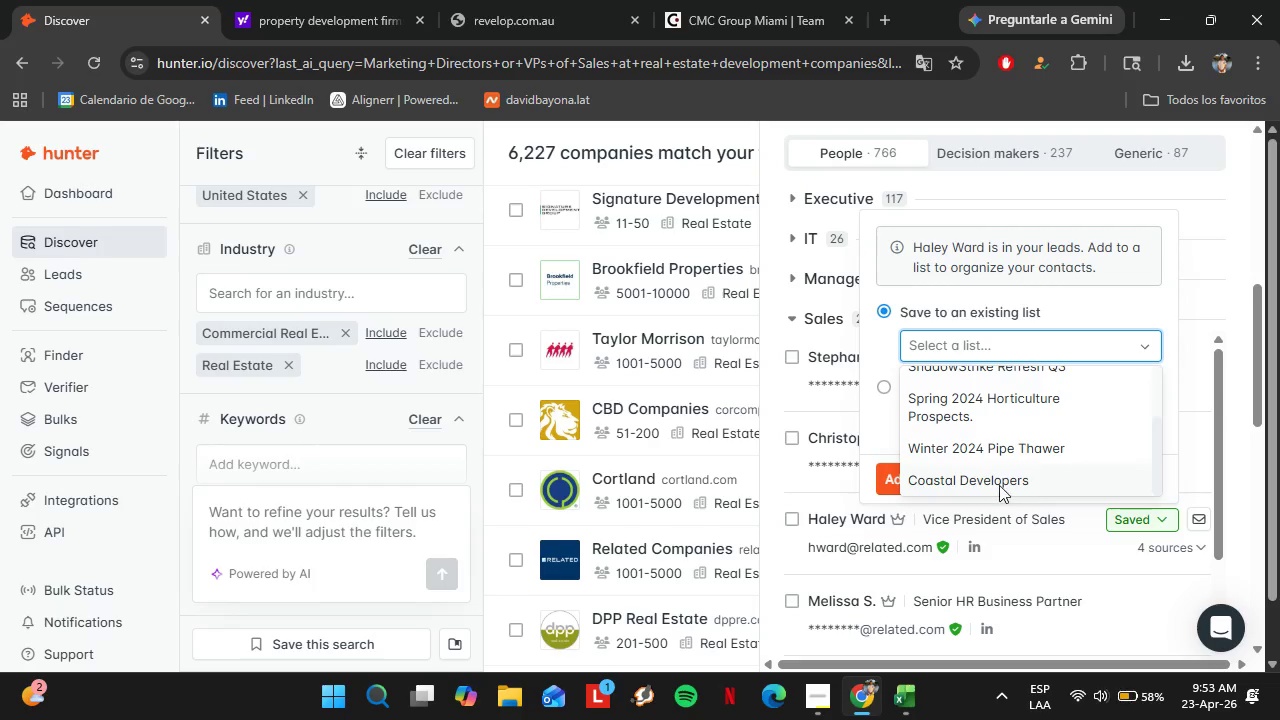 
left_click([988, 471])
 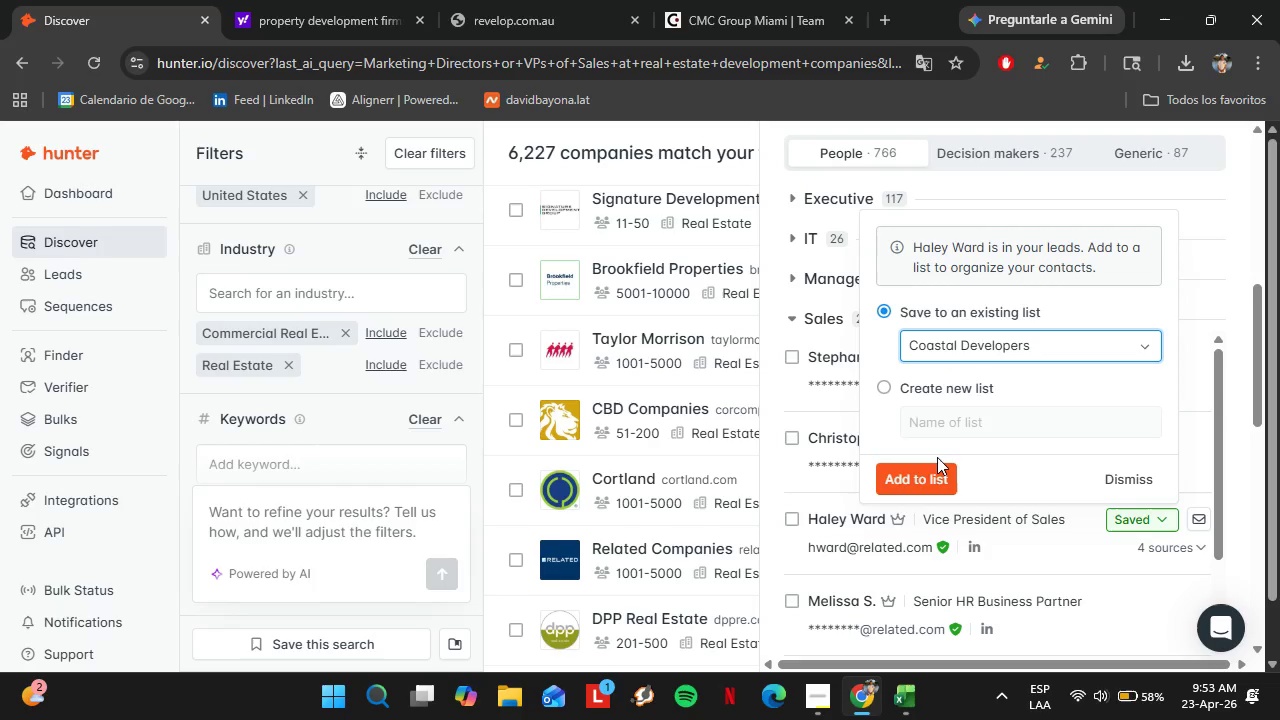 
left_click([908, 474])
 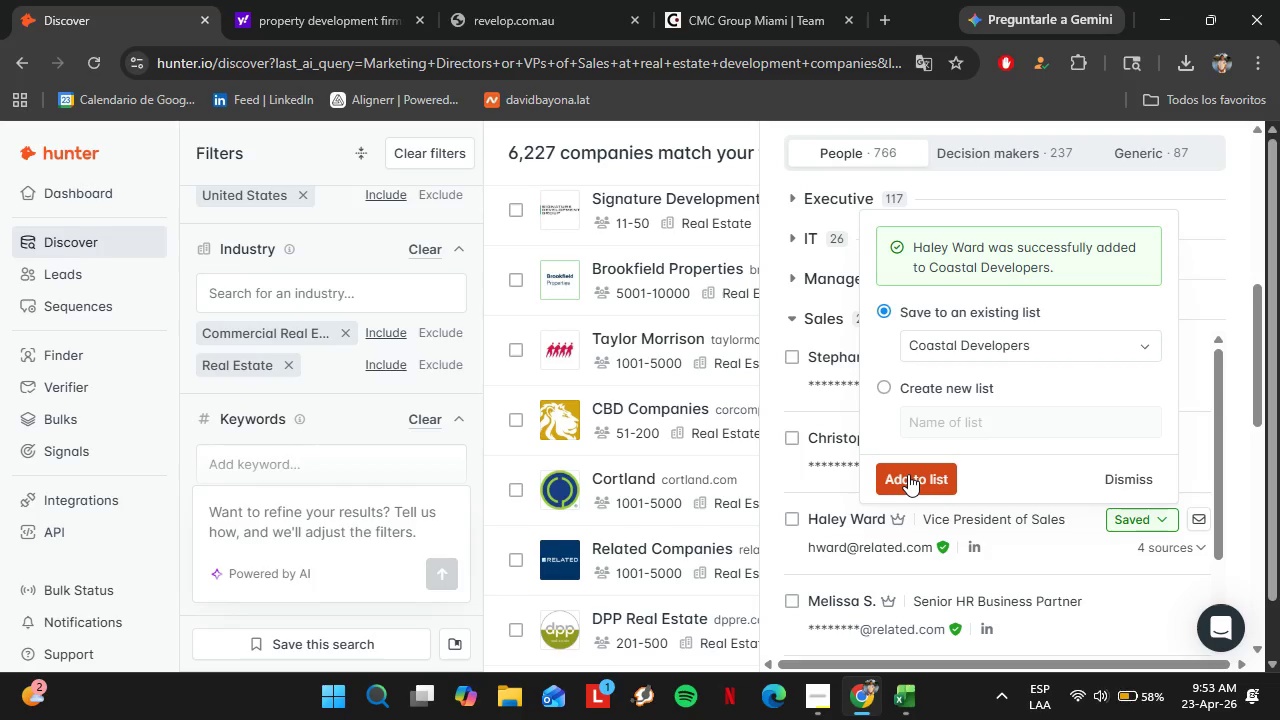 
wait(12.78)
 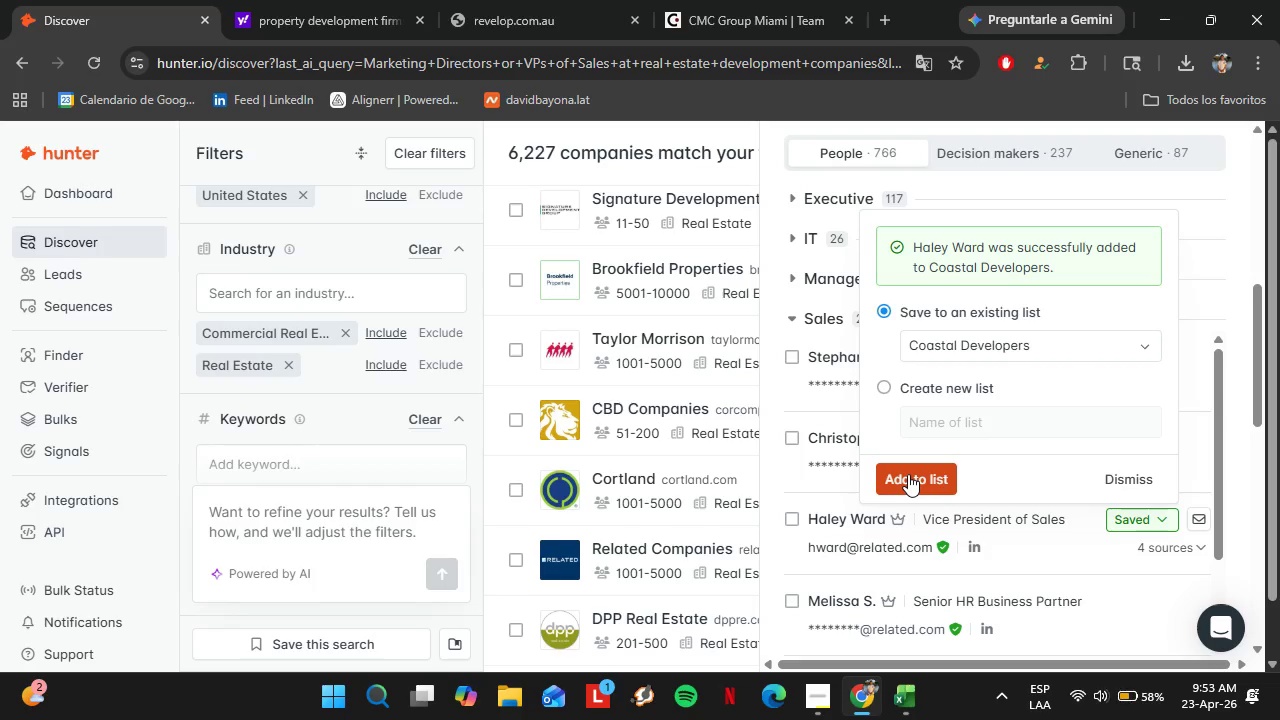 
mouse_move([1067, 384])
 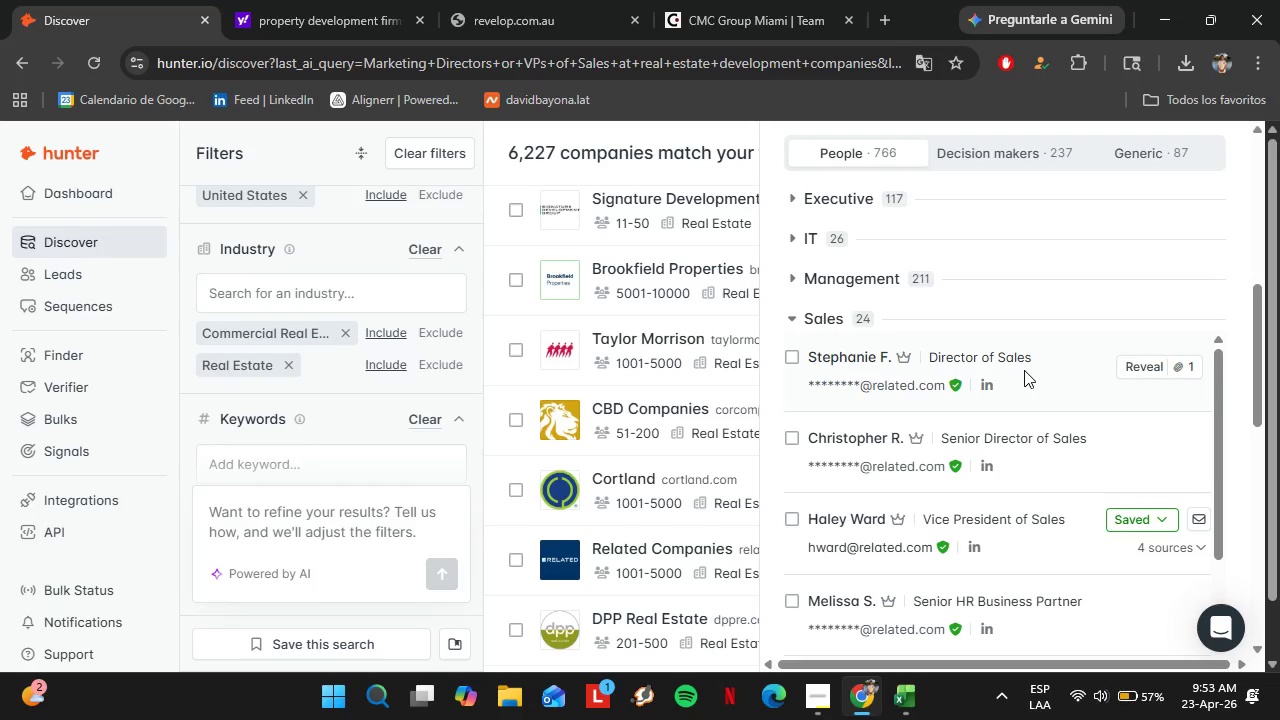 
scroll: coordinate [1034, 332], scroll_direction: up, amount: 6.0
 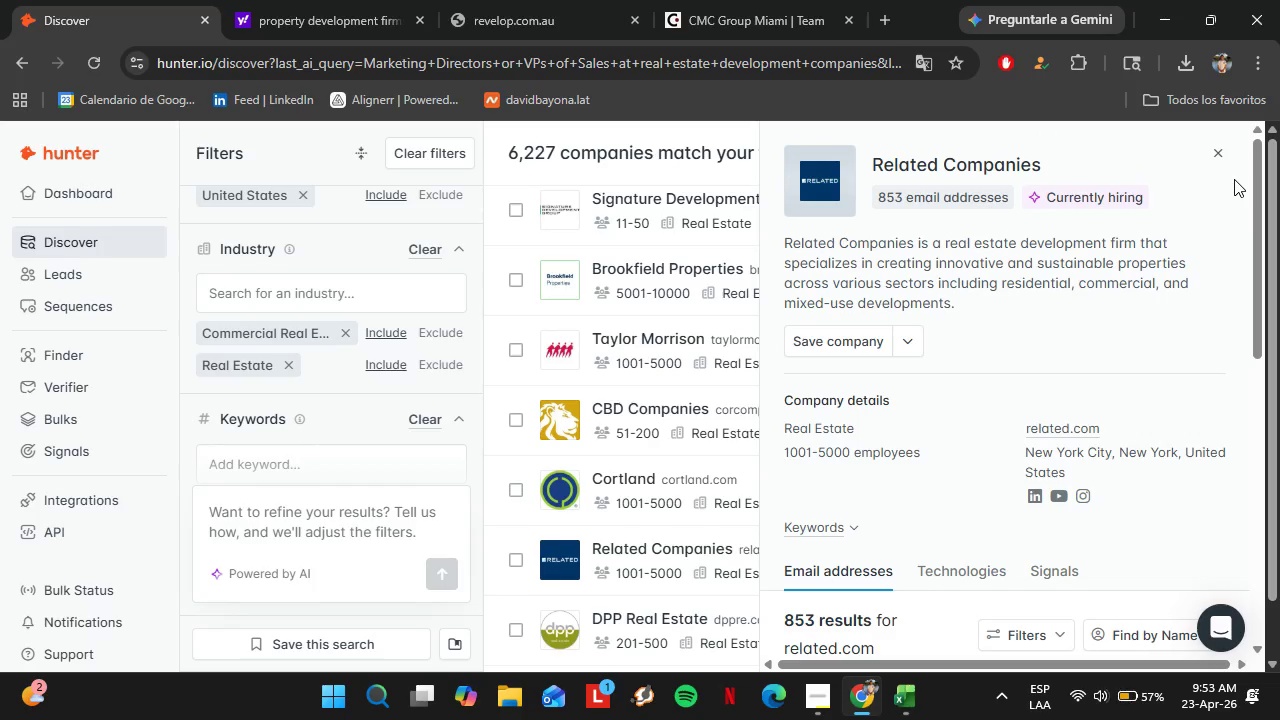 
left_click([1211, 155])
 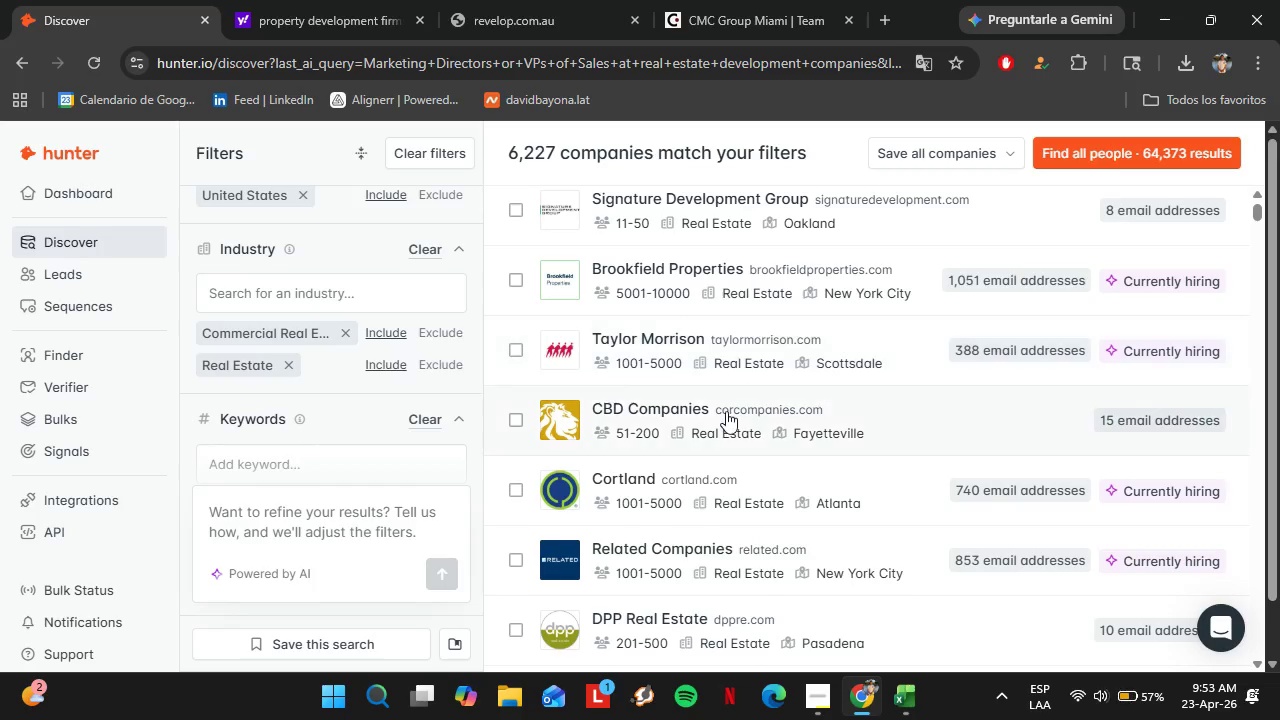 
scroll: coordinate [726, 411], scroll_direction: down, amount: 1.0
 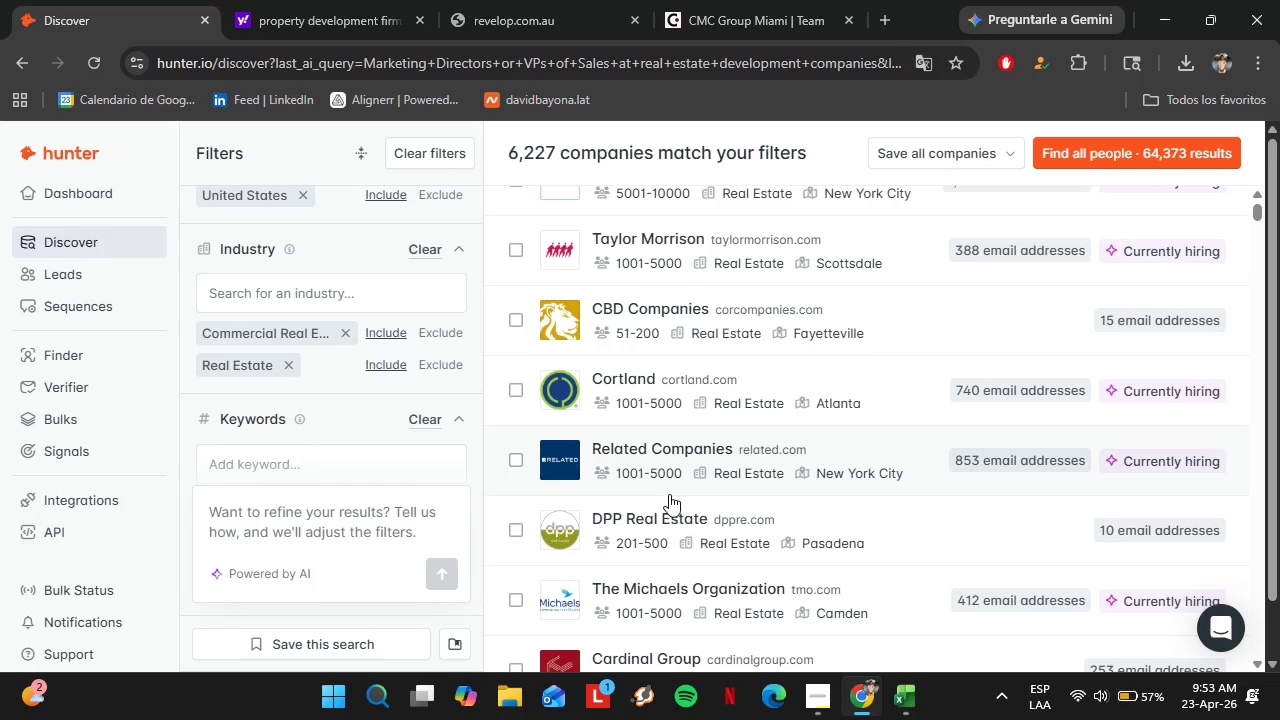 
left_click([669, 494])
 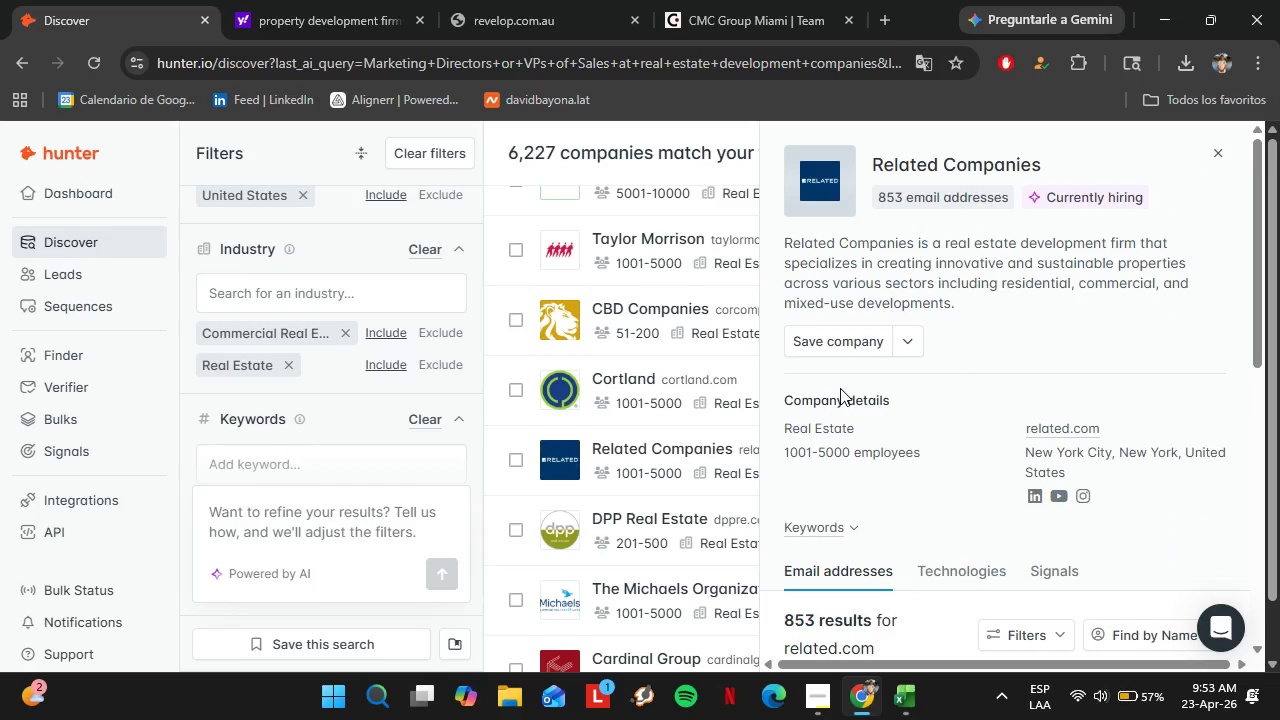 
wait(5.75)
 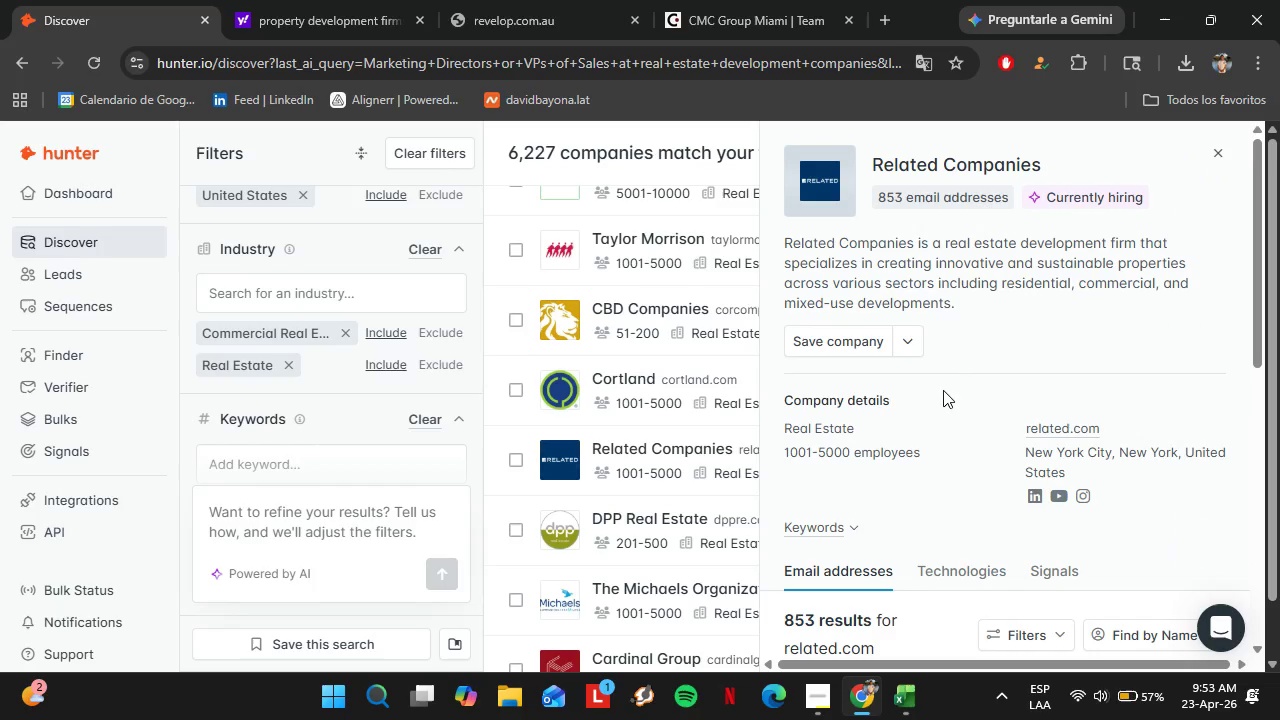 
scroll: coordinate [981, 436], scroll_direction: down, amount: 4.0
 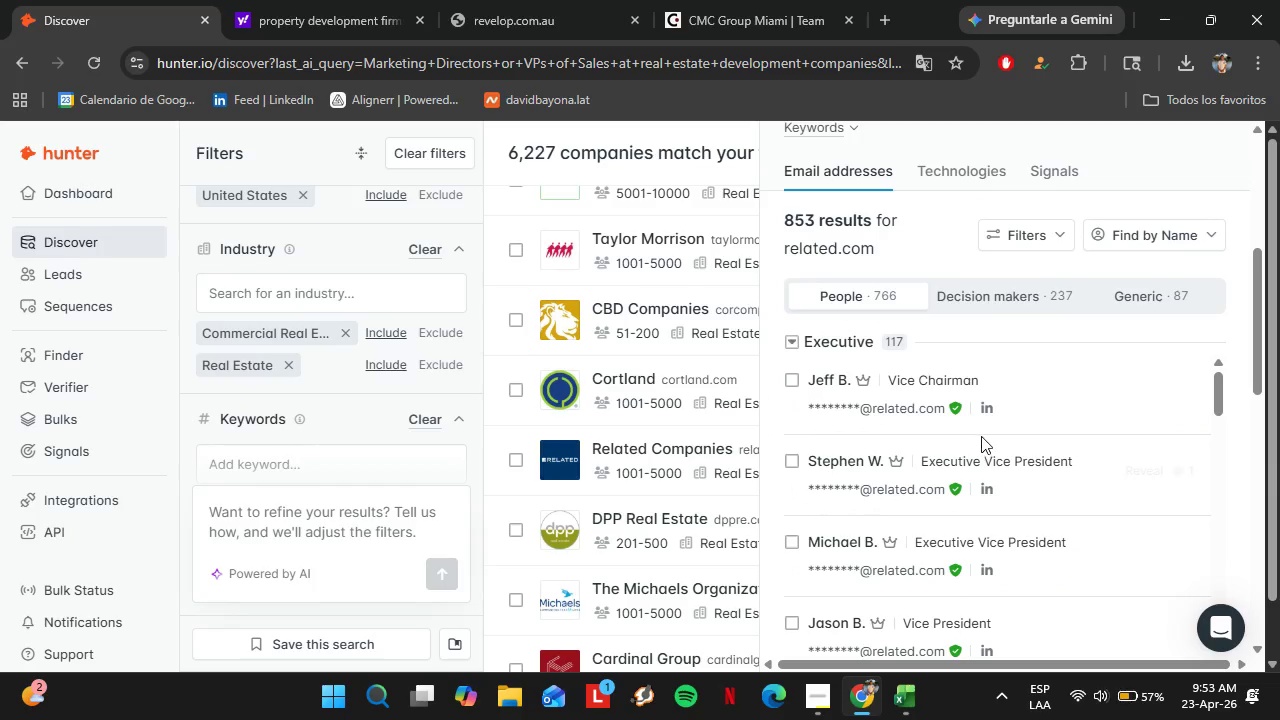 
scroll: coordinate [980, 436], scroll_direction: up, amount: 2.0
 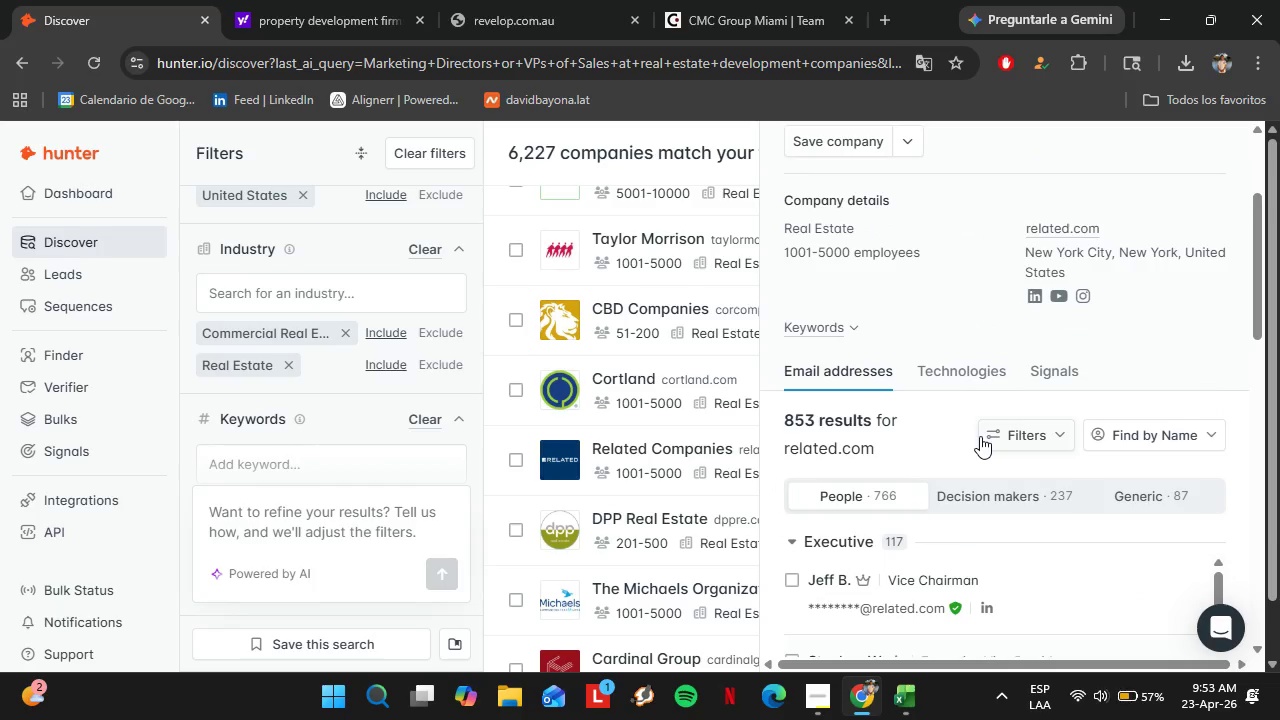 
scroll: coordinate [928, 385], scroll_direction: down, amount: 8.0
 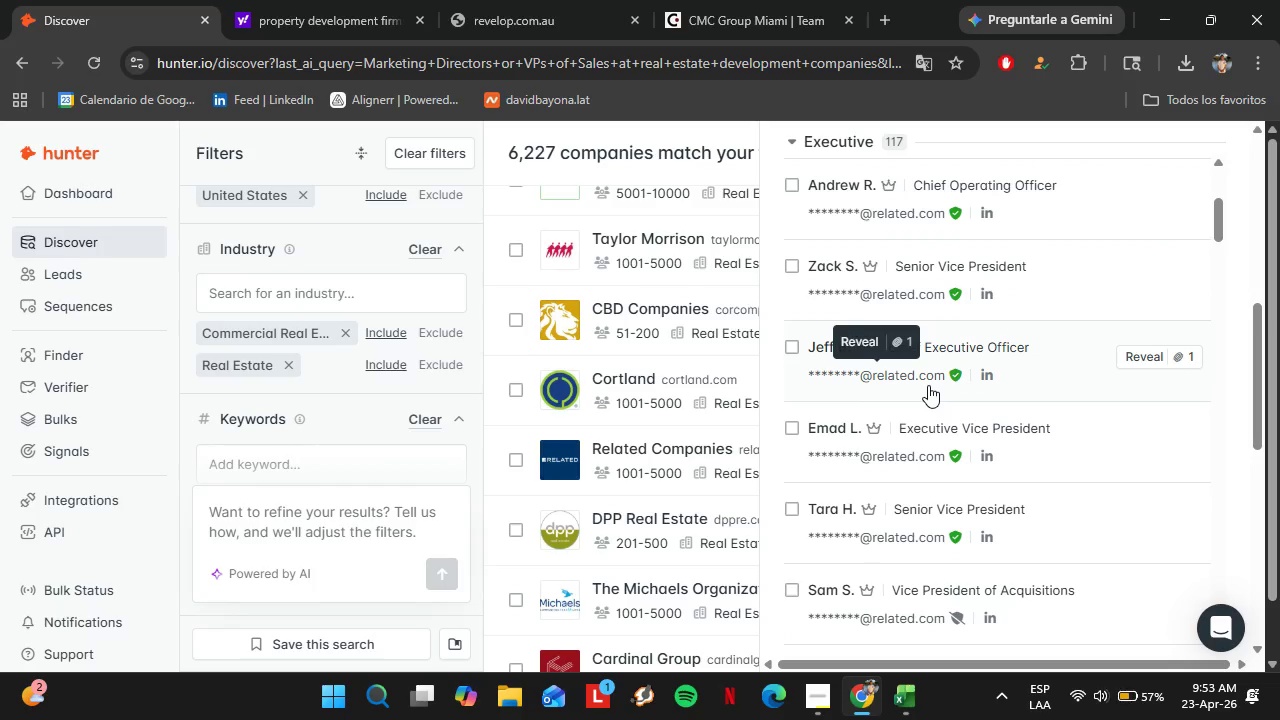 
left_click([1217, 148])
 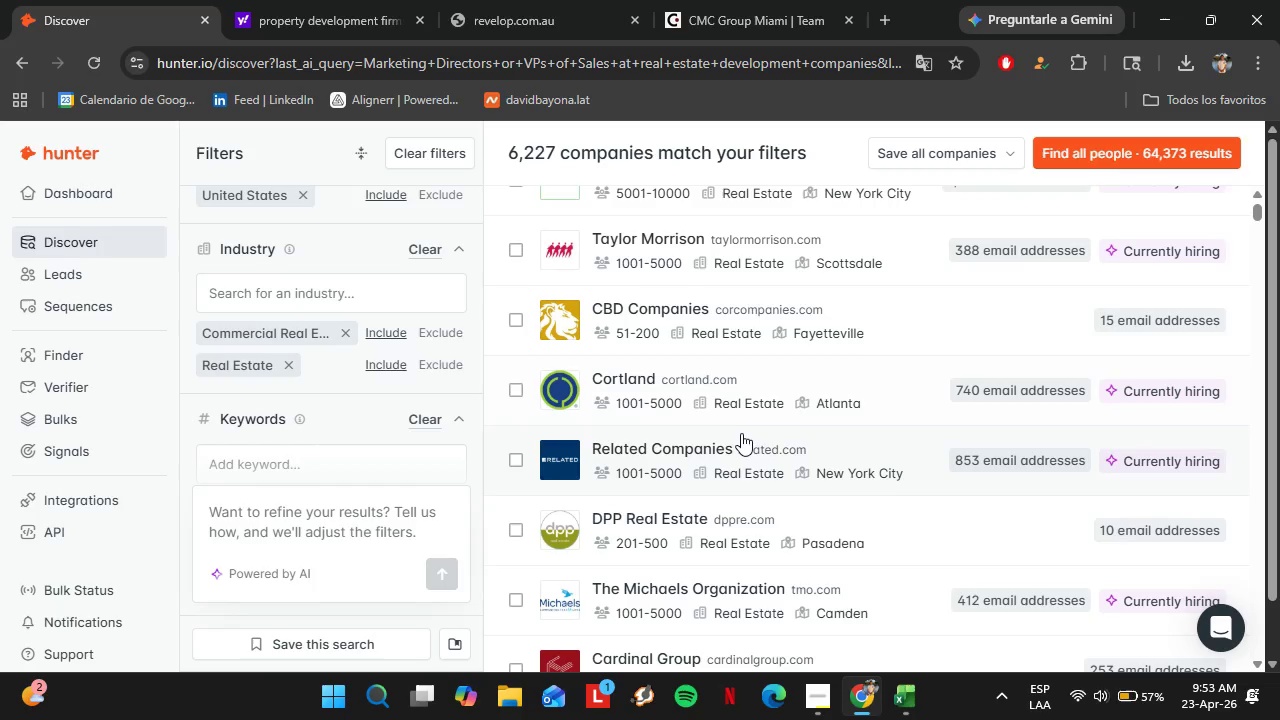 
scroll: coordinate [1229, 121], scroll_direction: up, amount: 14.0
 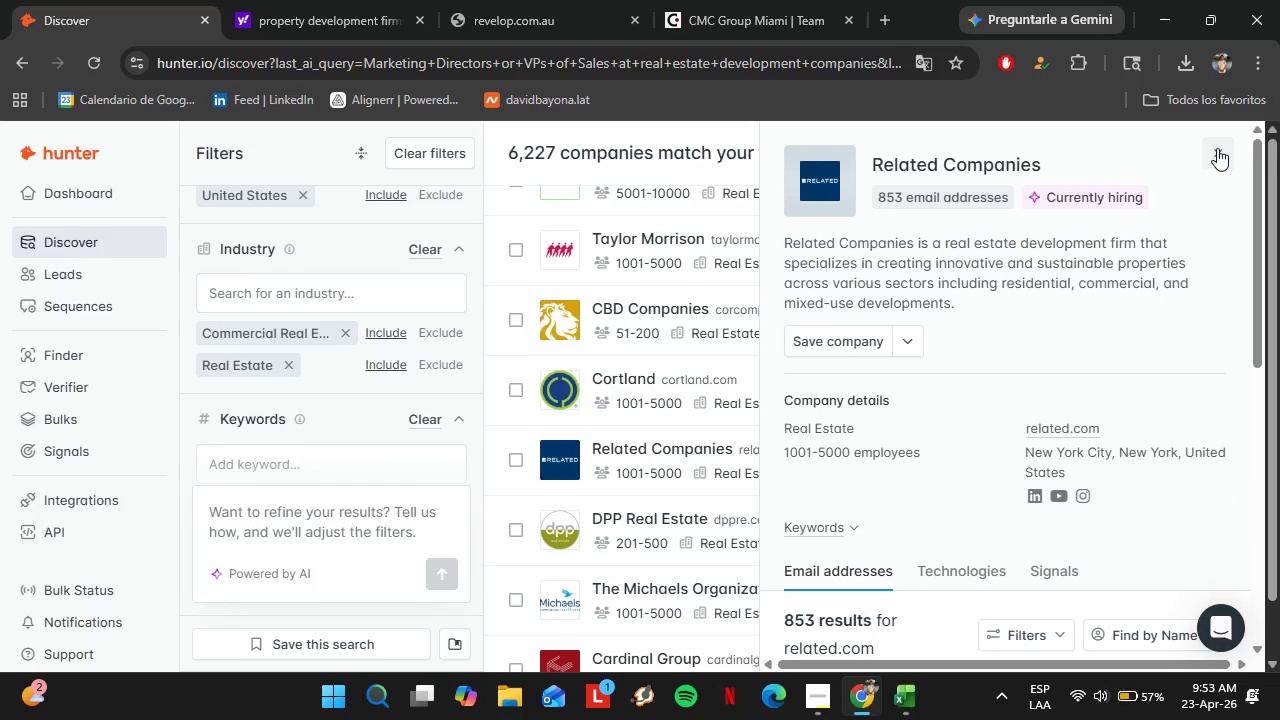 
left_click([726, 509])
 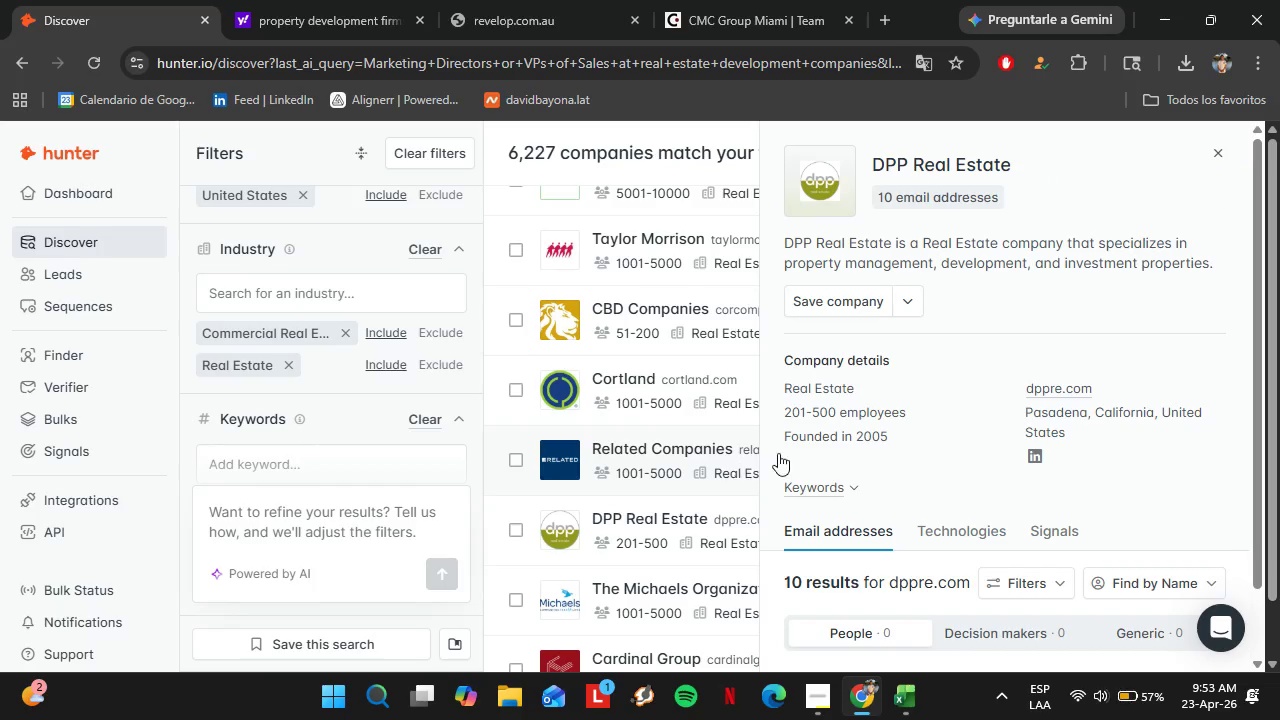 
scroll: coordinate [961, 481], scroll_direction: down, amount: 15.0
 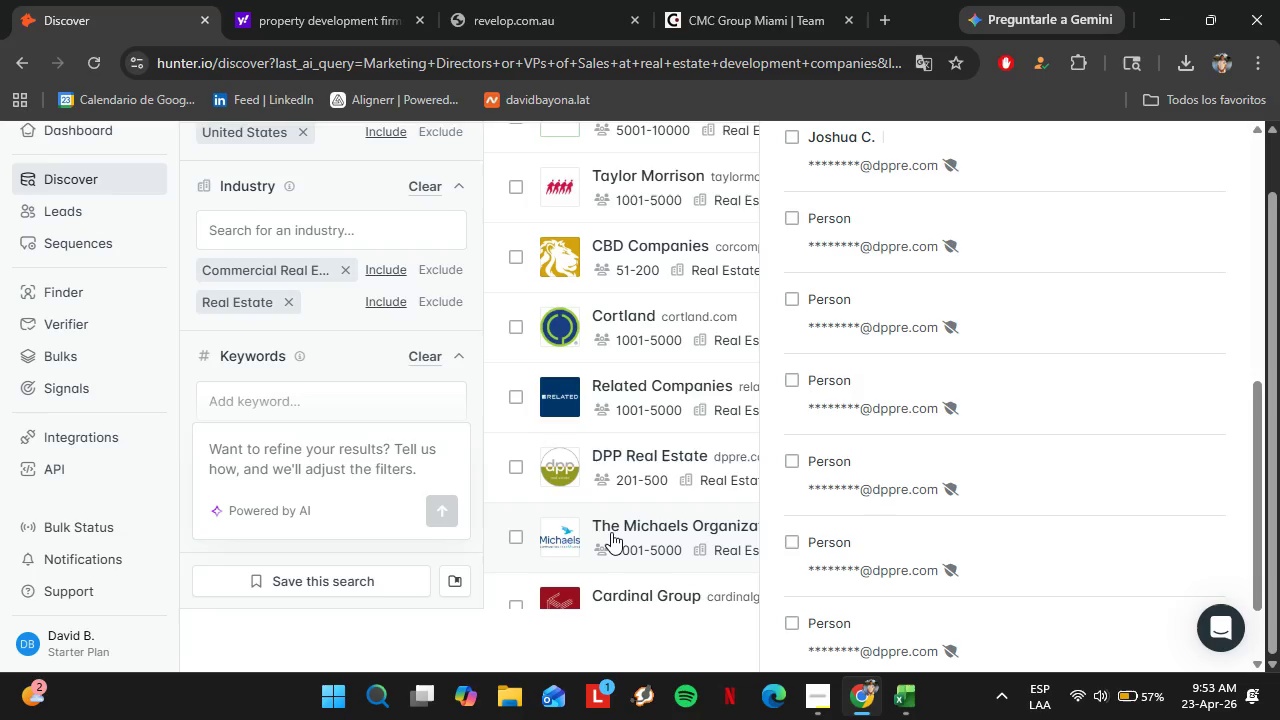 
left_click([624, 520])
 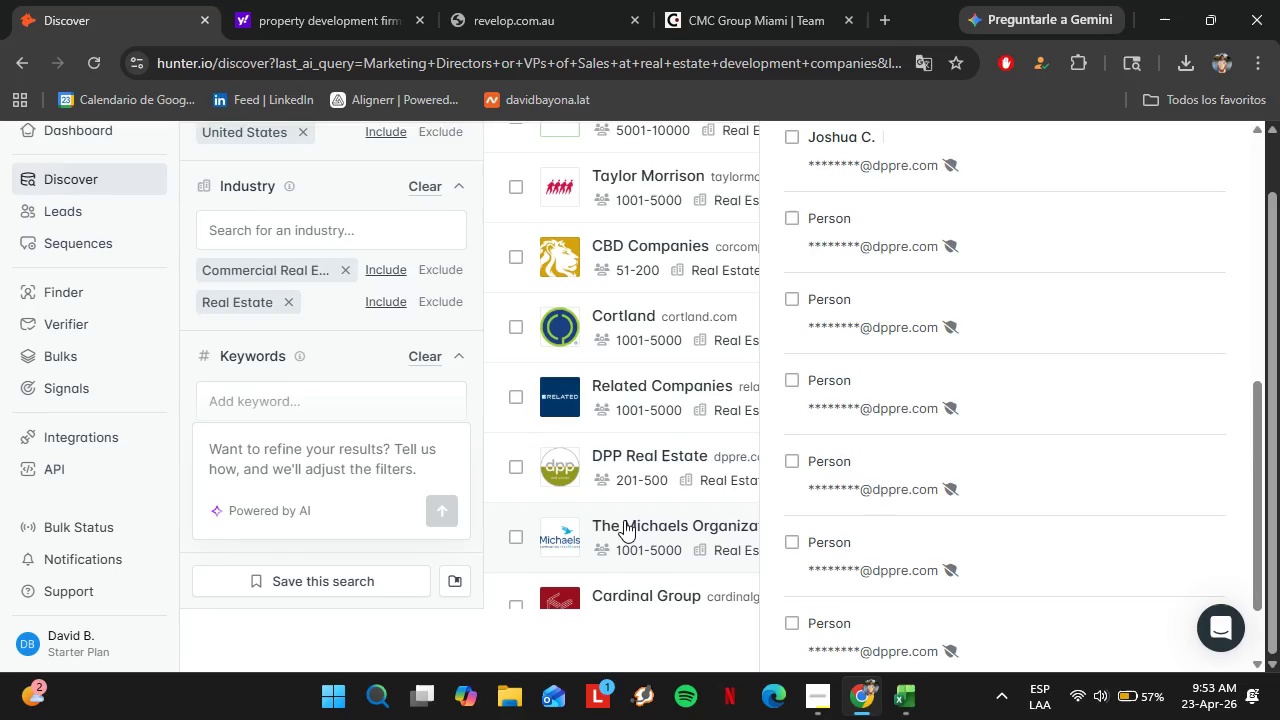 
scroll: coordinate [895, 407], scroll_direction: down, amount: 7.0
 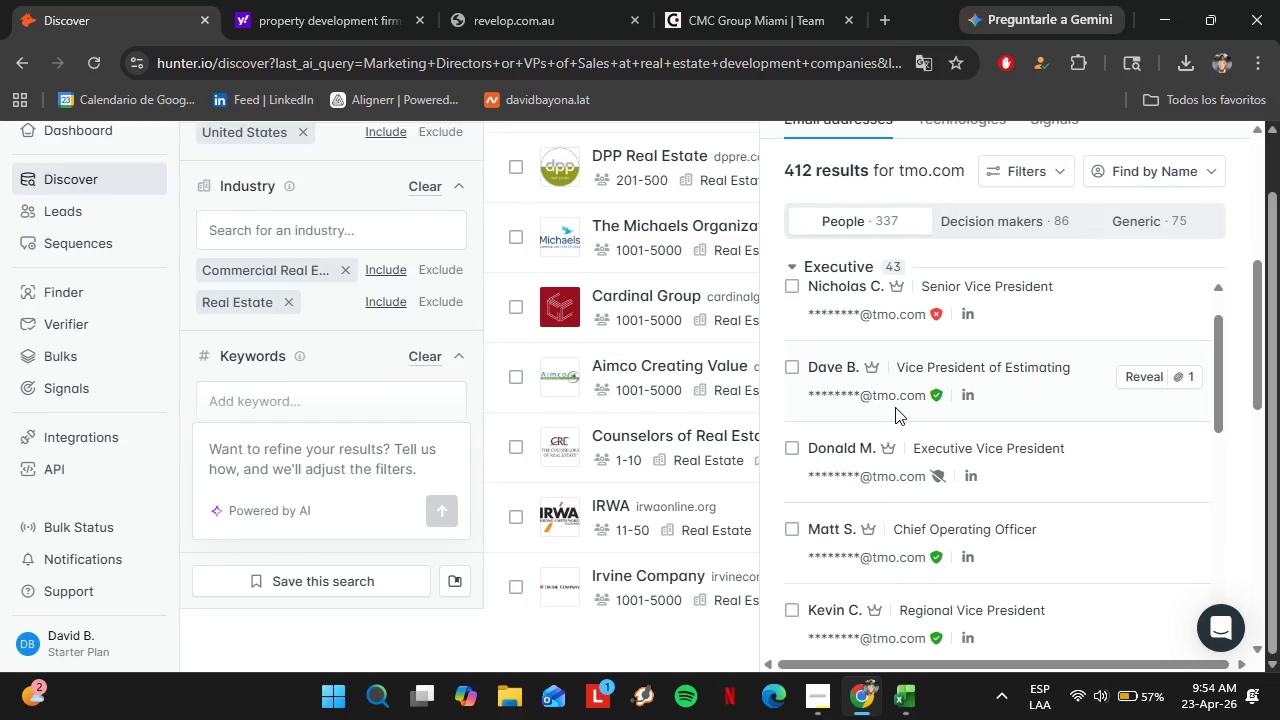 
wait(5.68)
 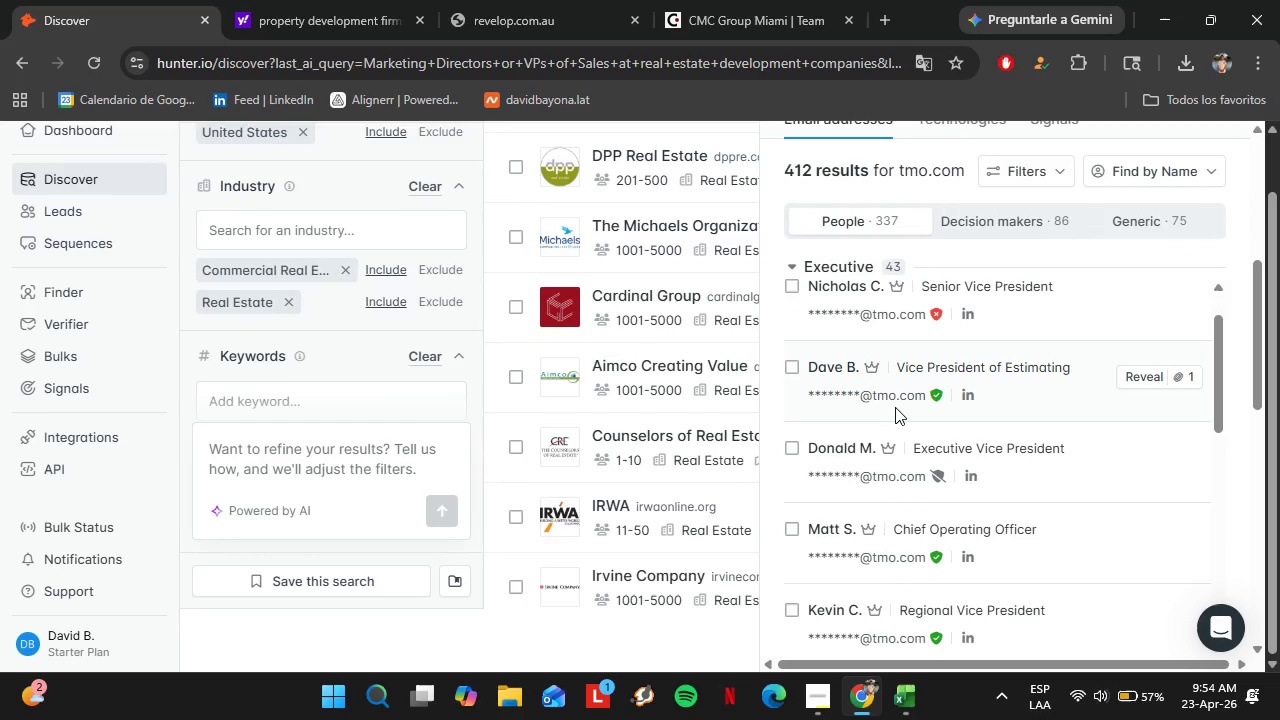 
scroll: coordinate [959, 427], scroll_direction: down, amount: 5.0
 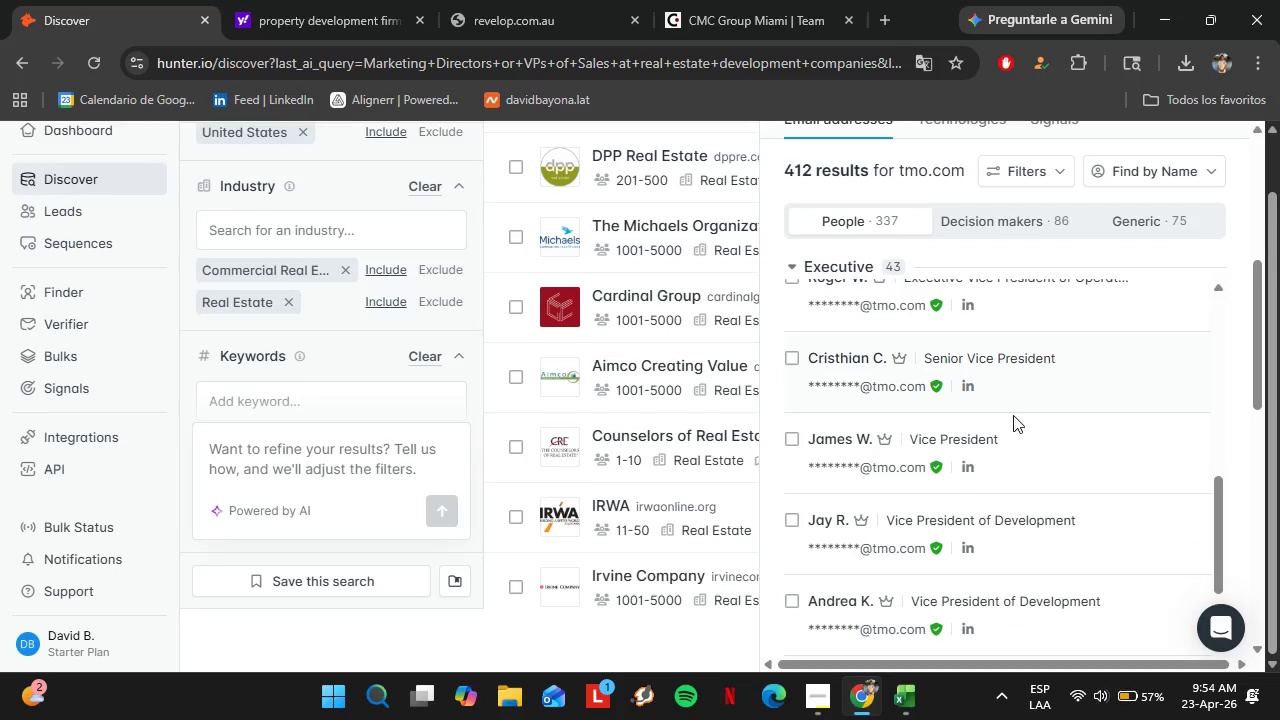 
scroll: coordinate [1005, 433], scroll_direction: up, amount: 1.0
 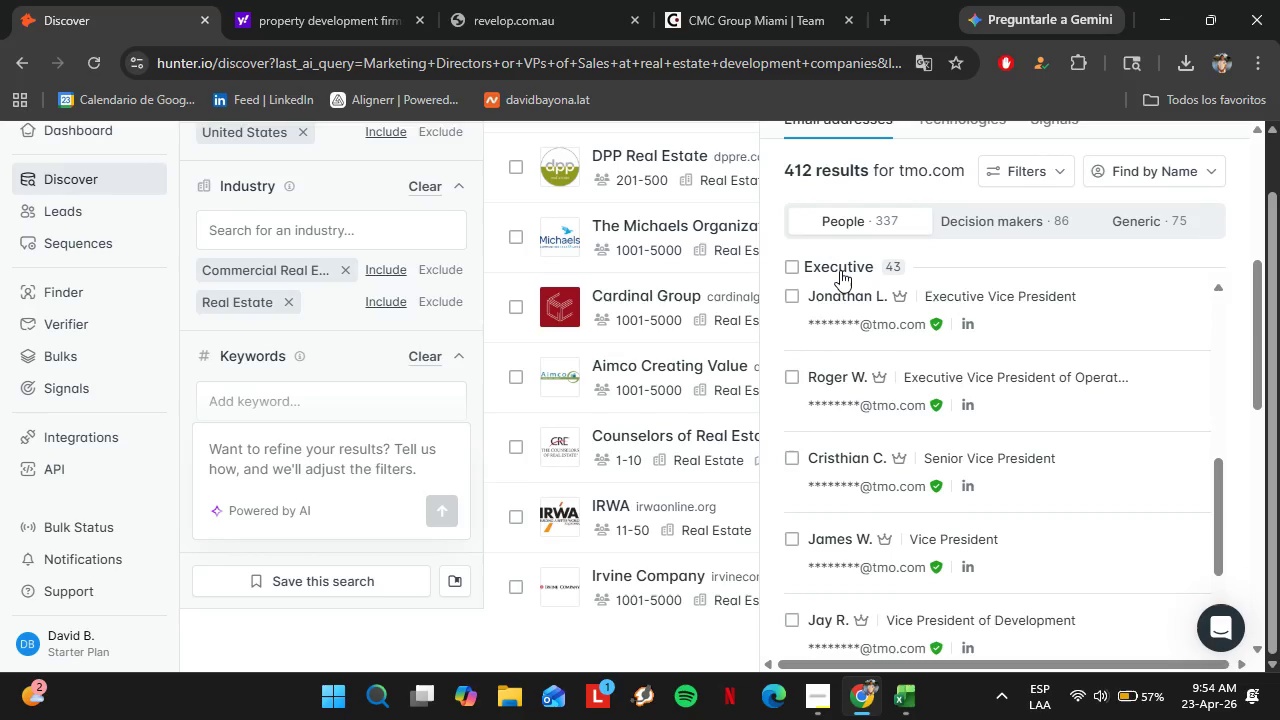 
left_click([840, 269])
 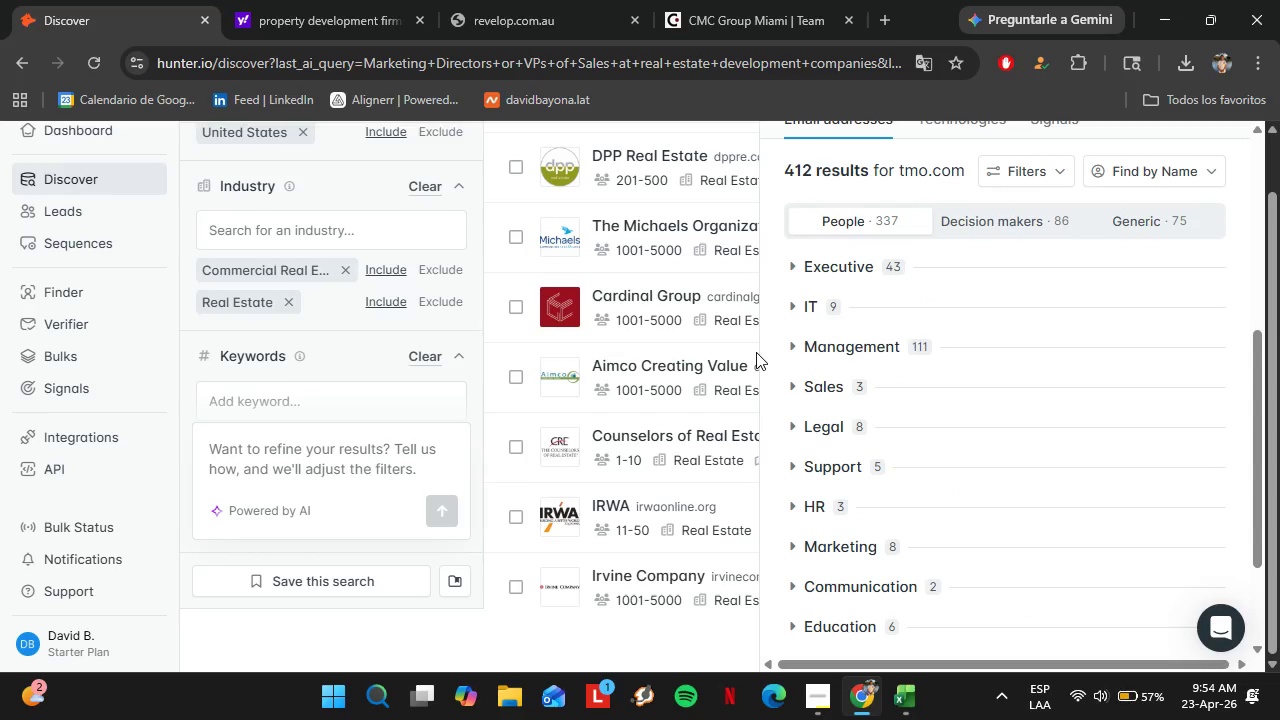 
left_click([832, 349])
 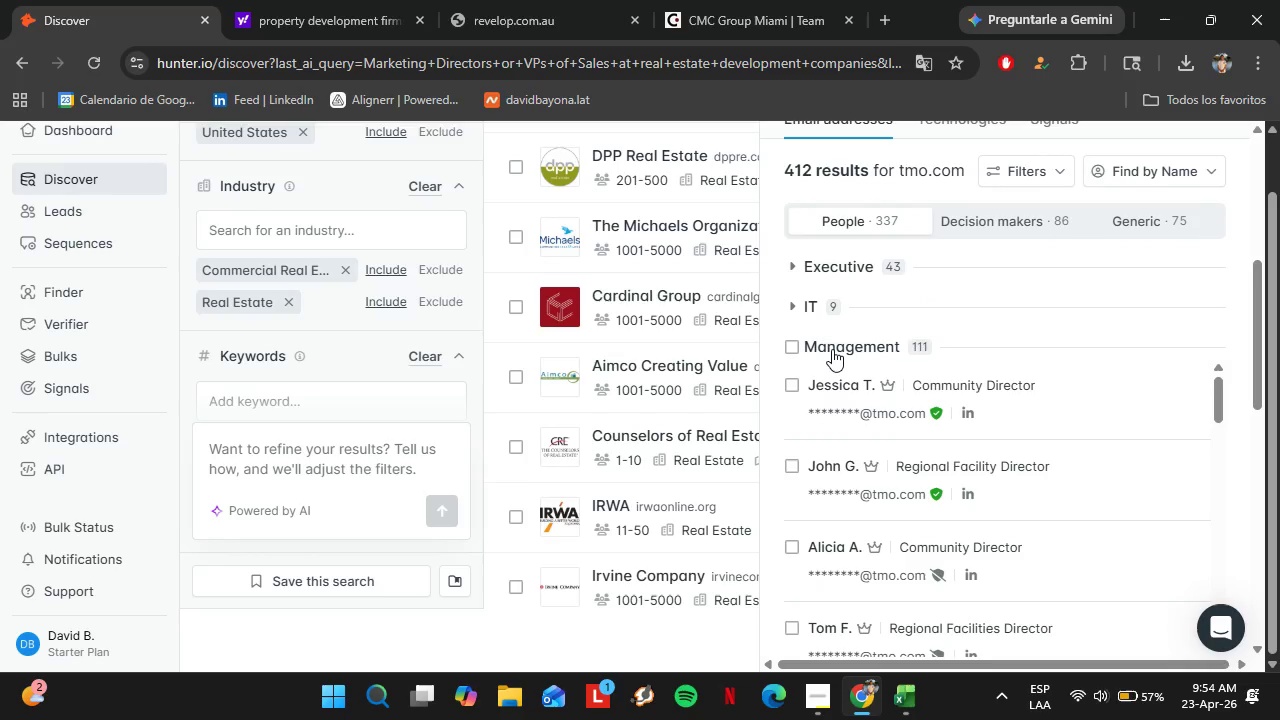 
left_click([832, 349])
 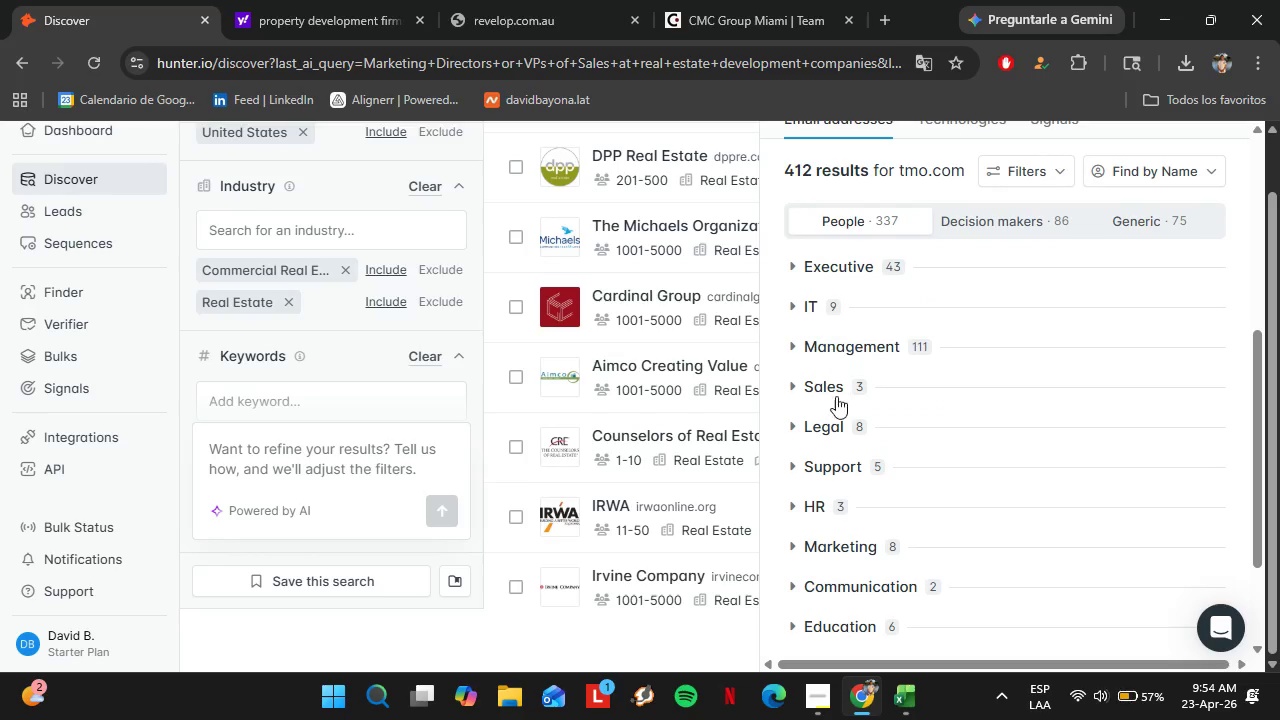 
mouse_move([858, 395])
 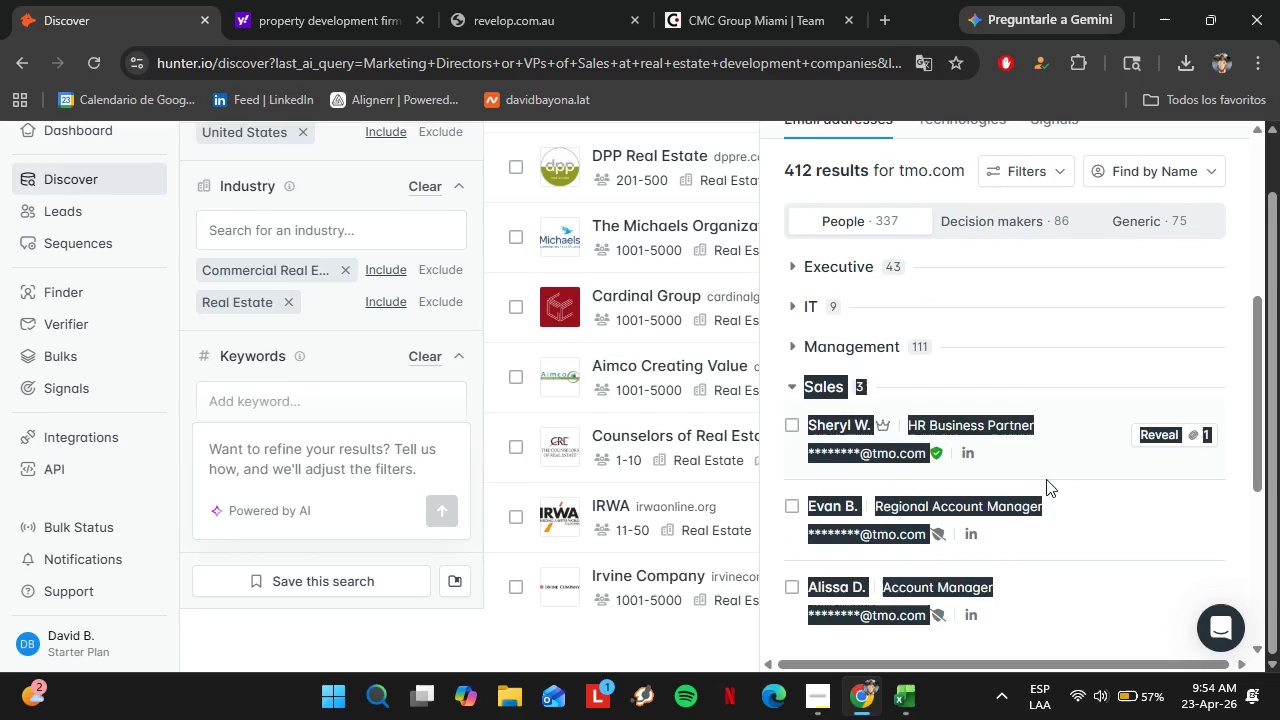 
left_click([1046, 479])
 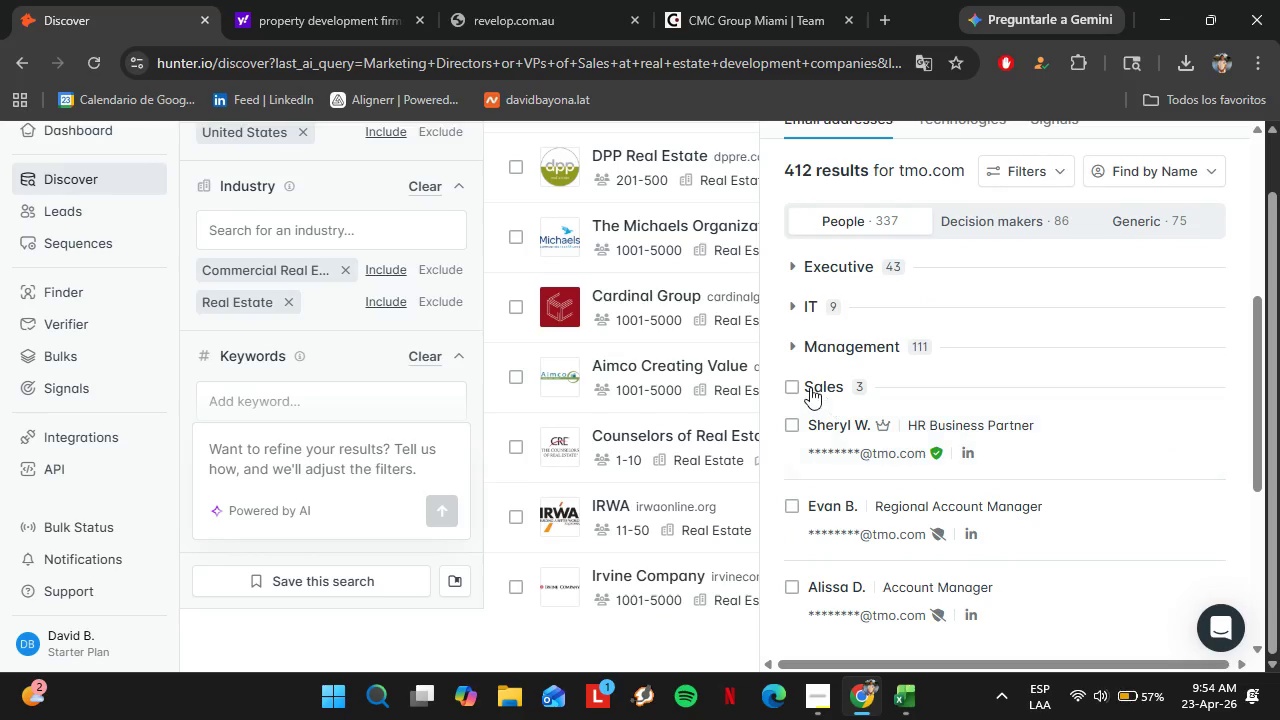 
left_click([807, 386])
 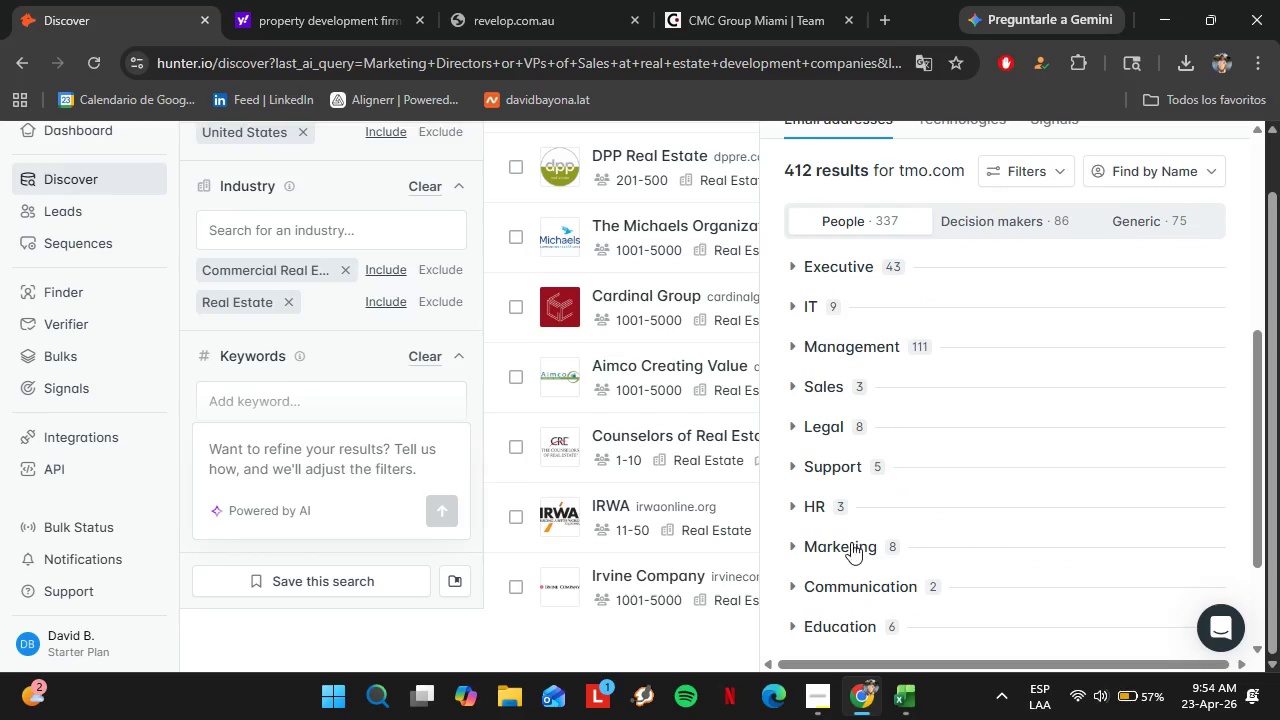 
left_click([848, 547])
 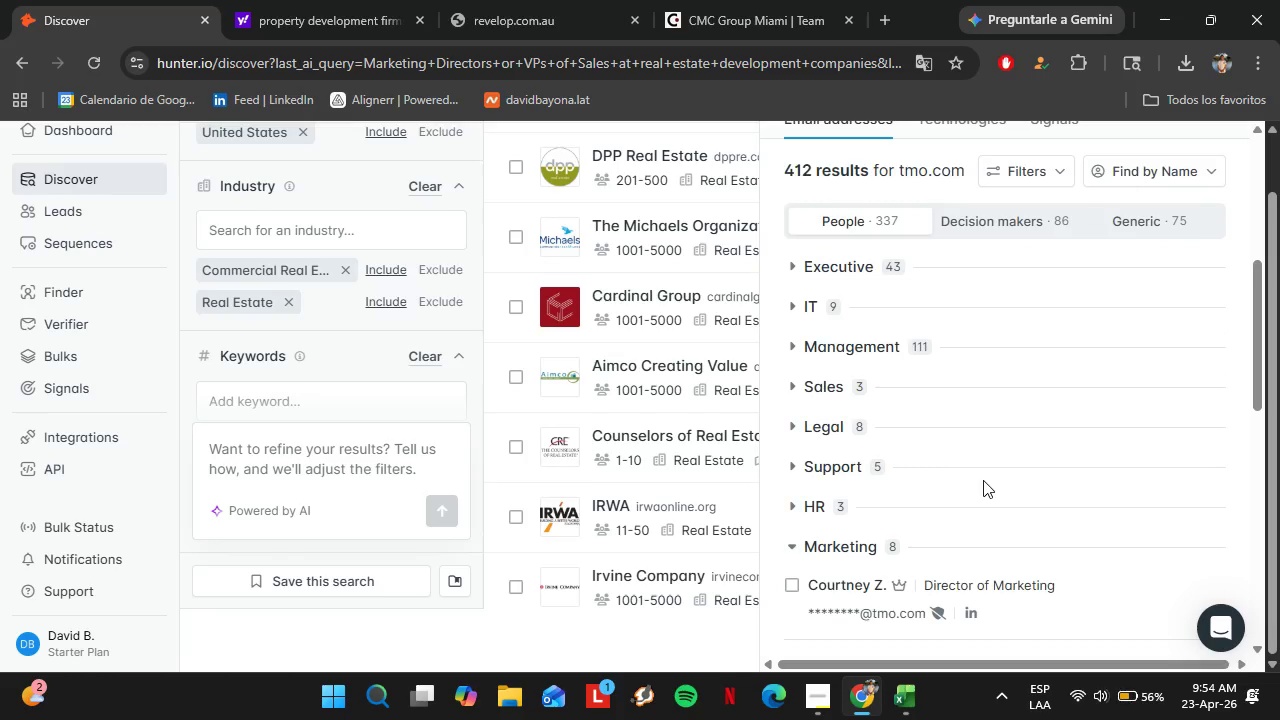 
scroll: coordinate [984, 479], scroll_direction: down, amount: 3.0
 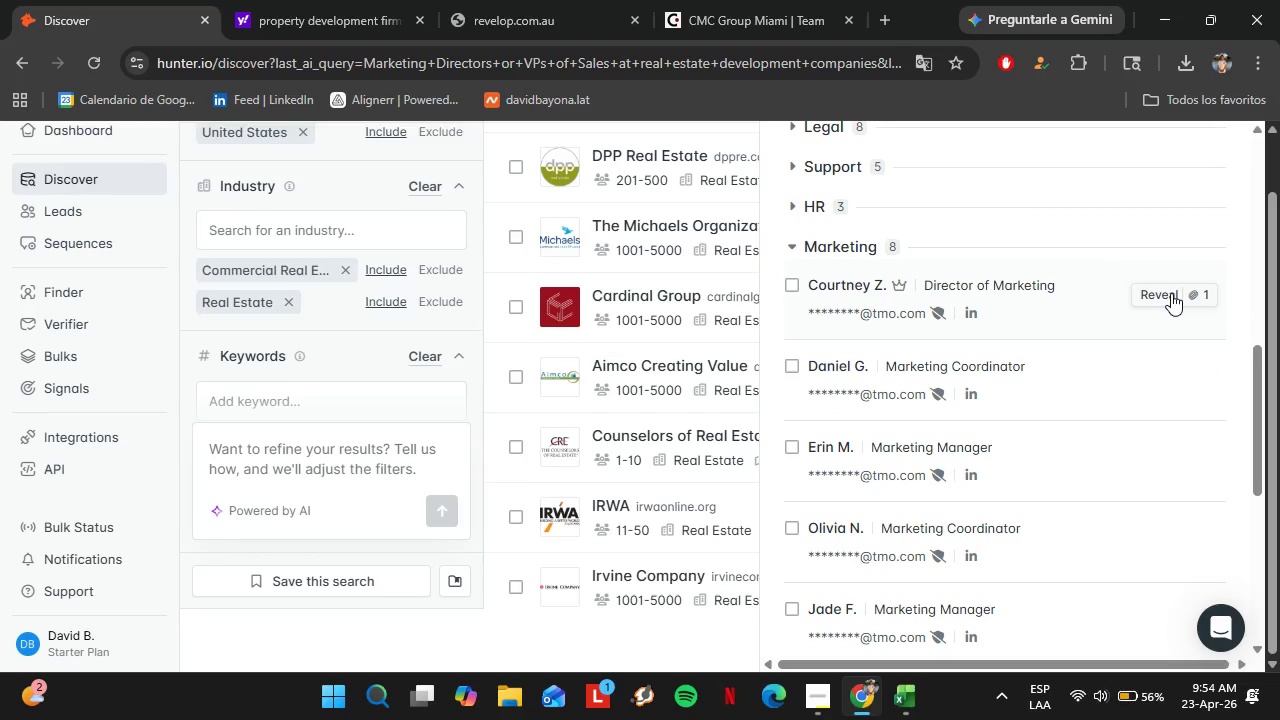 
left_click([1171, 293])
 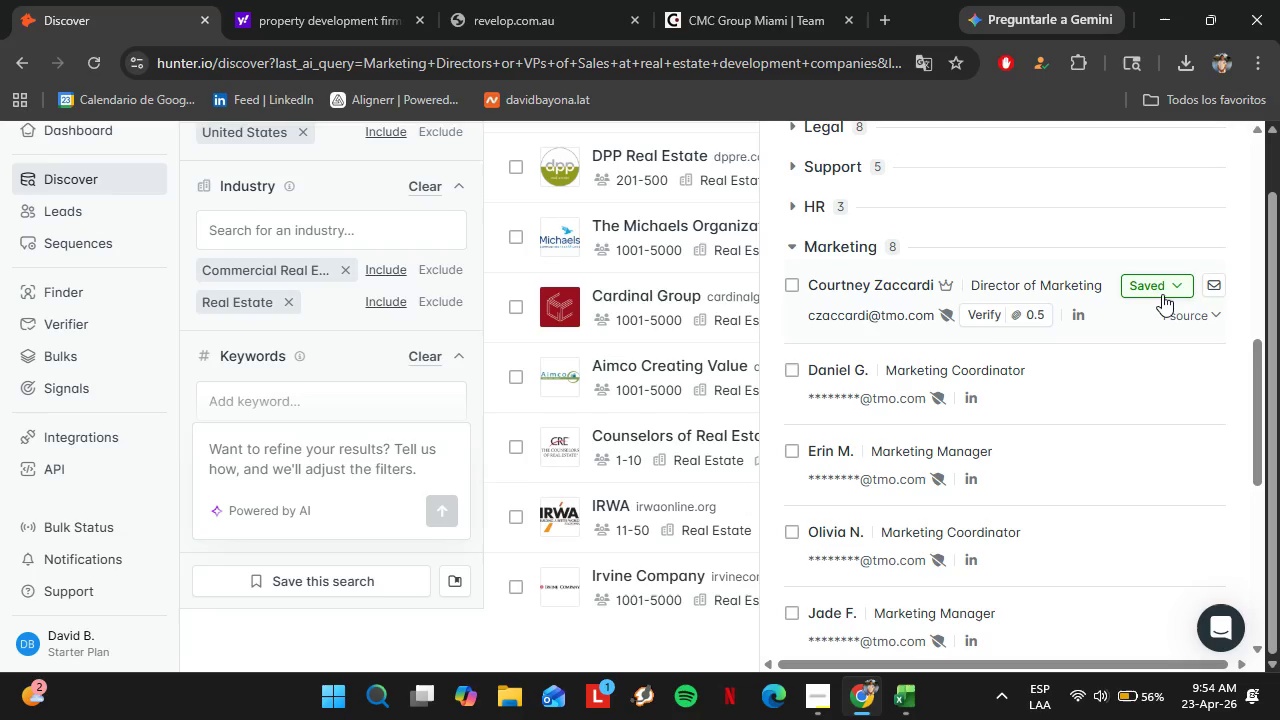 
wait(24.51)
 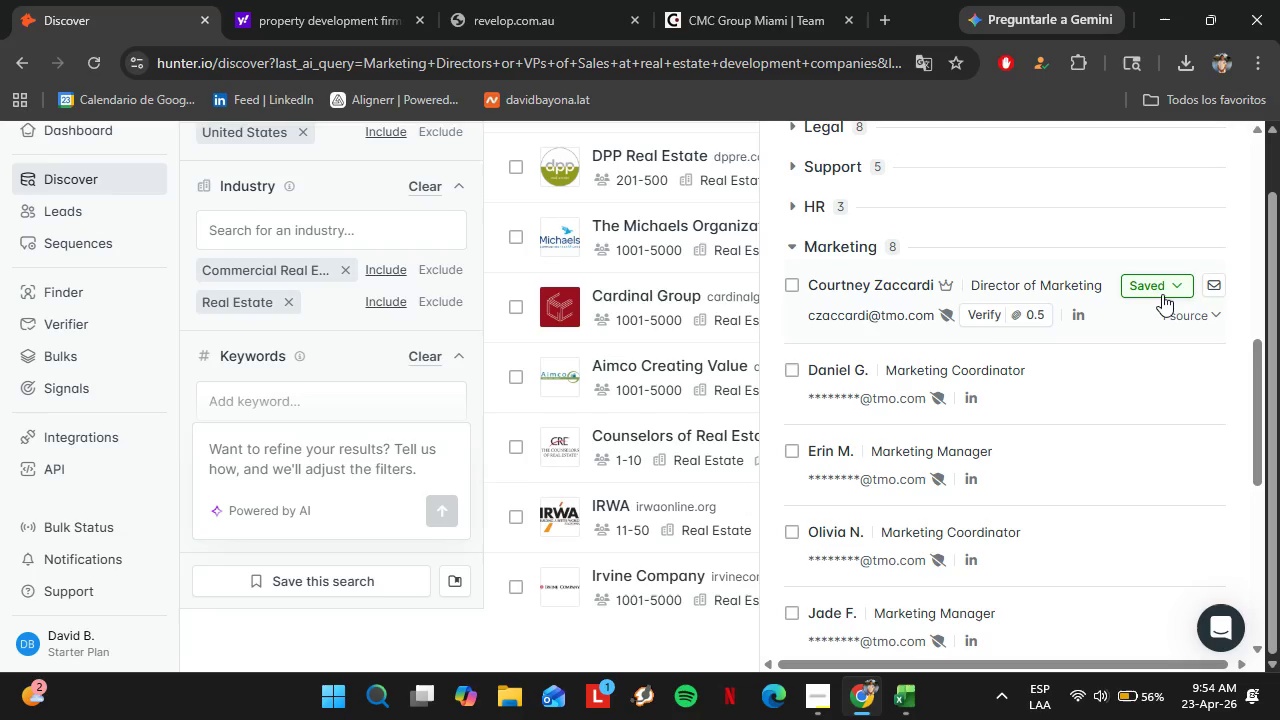 
left_click([1141, 287])
 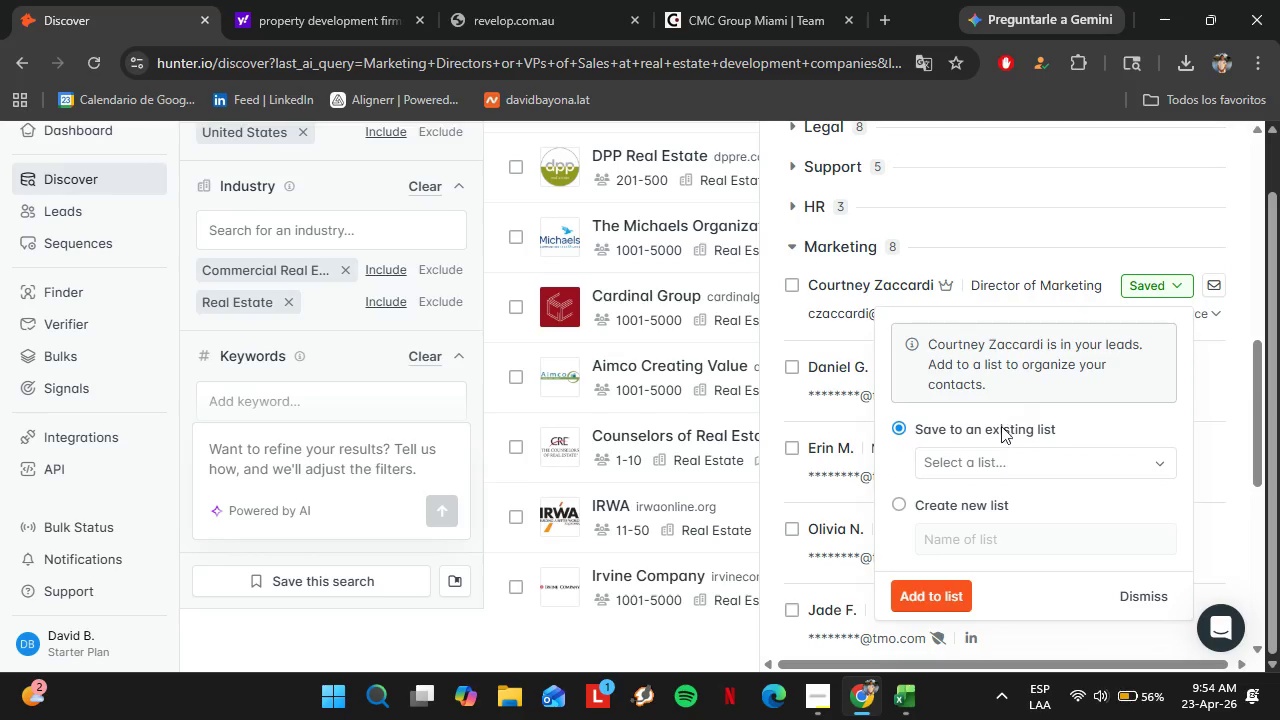 
left_click([984, 458])
 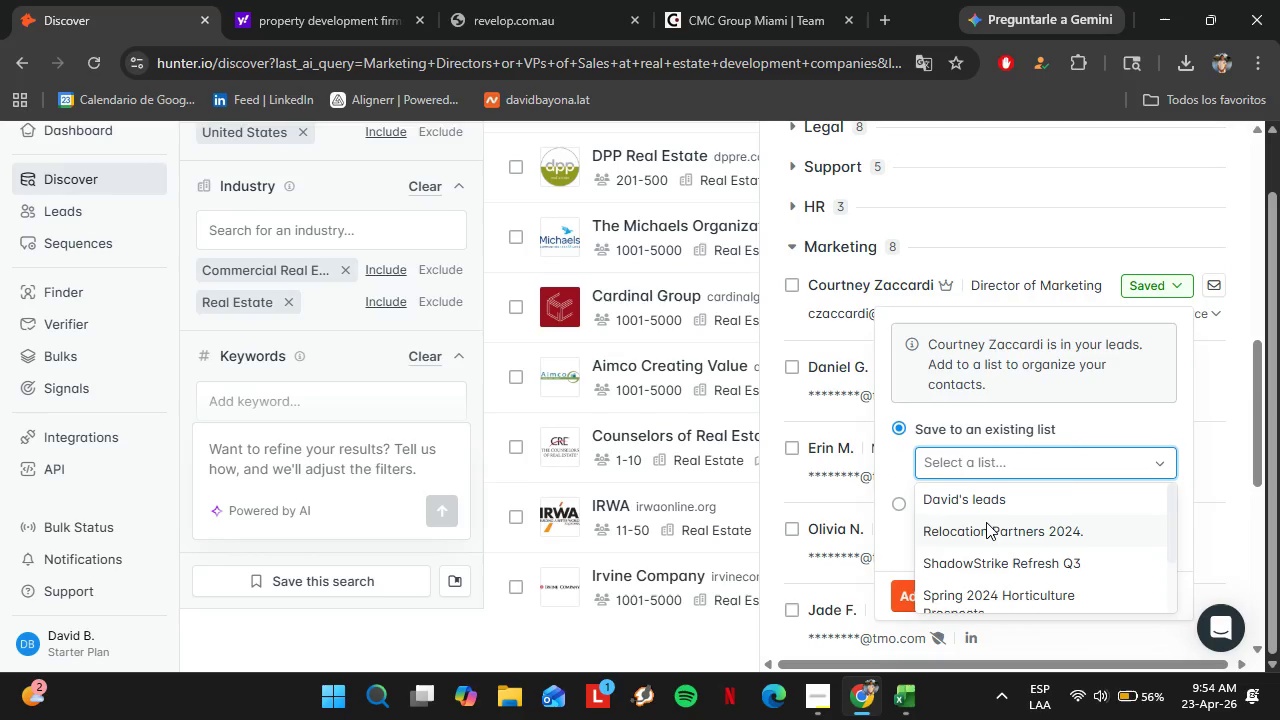 
scroll: coordinate [986, 522], scroll_direction: down, amount: 5.0
 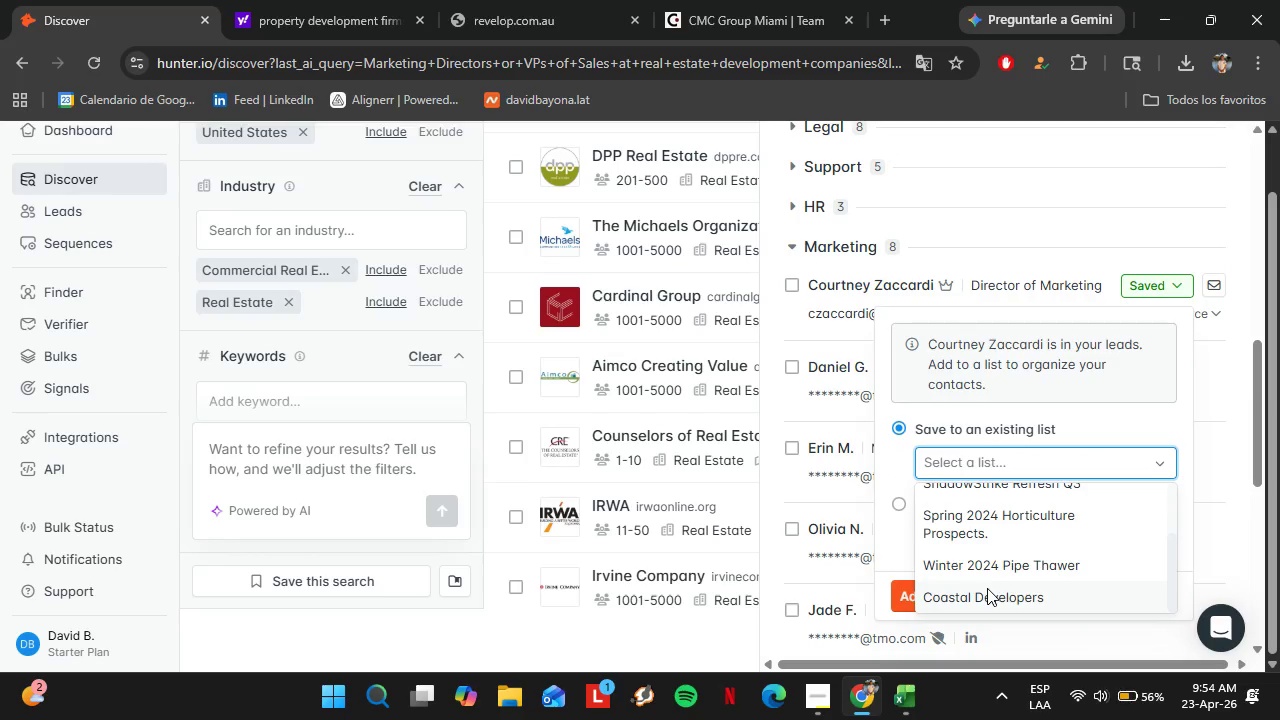 
left_click([987, 588])
 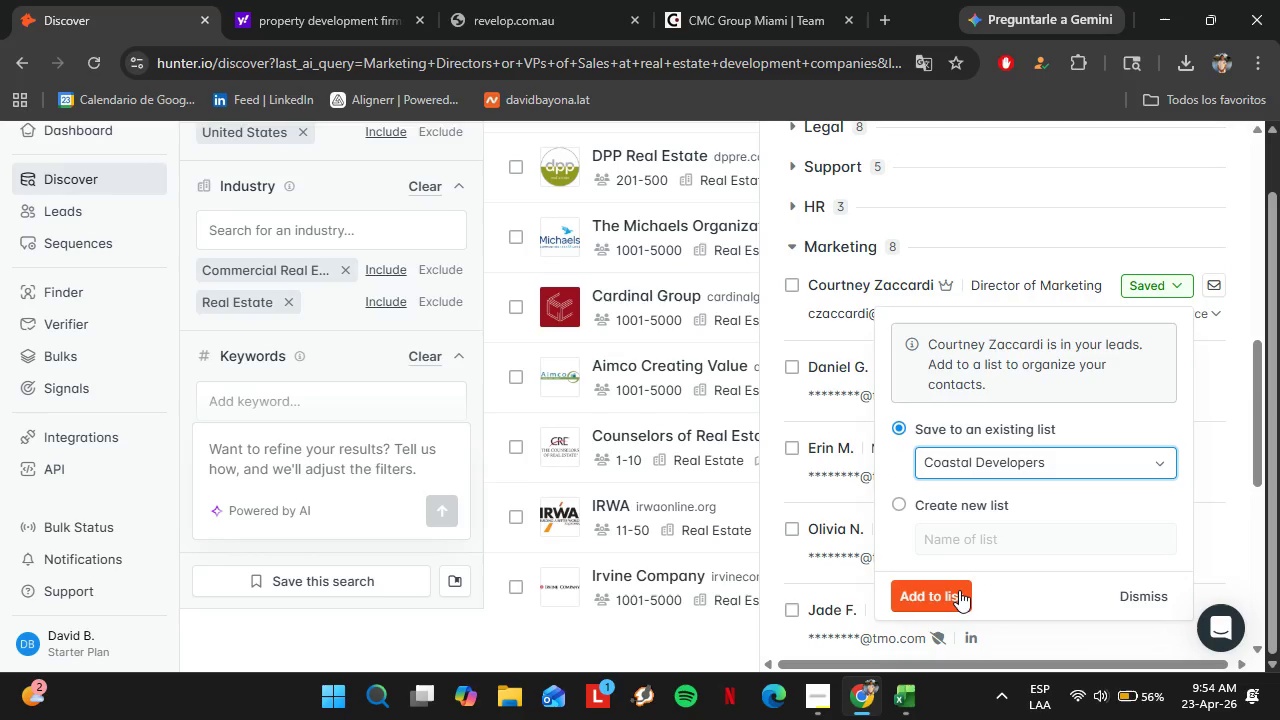 
left_click([929, 596])
 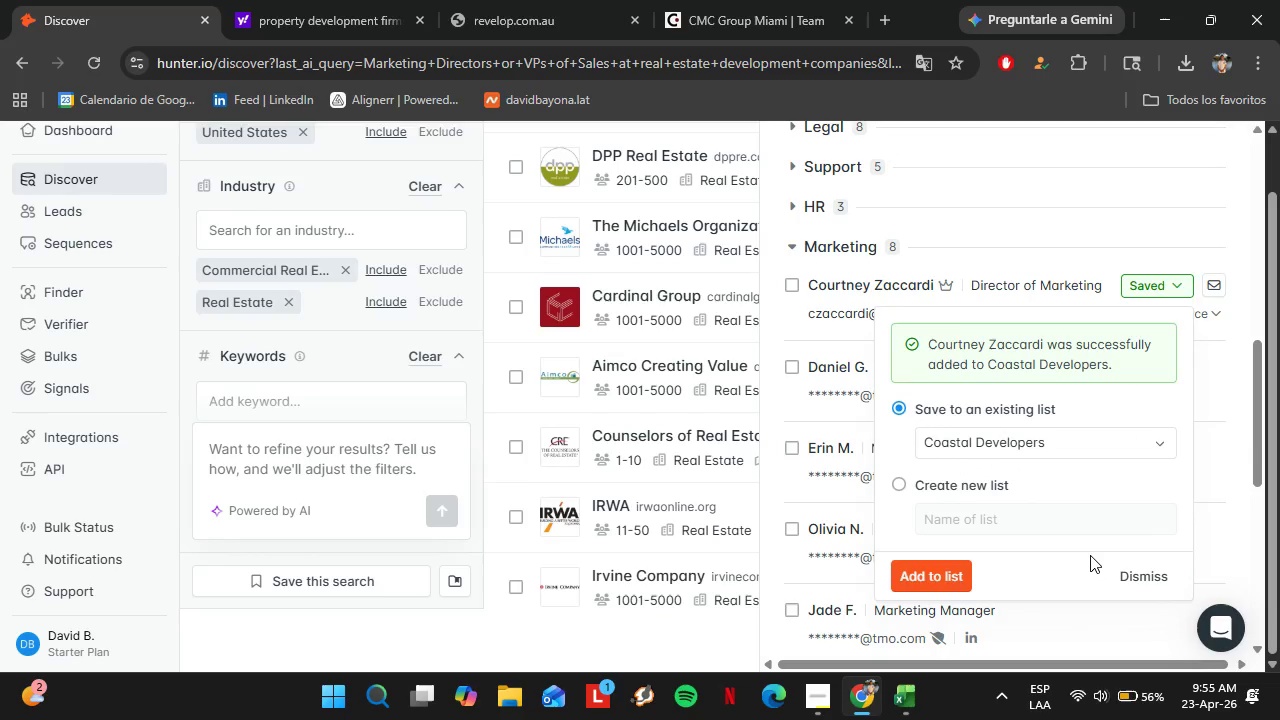 
wait(10.83)
 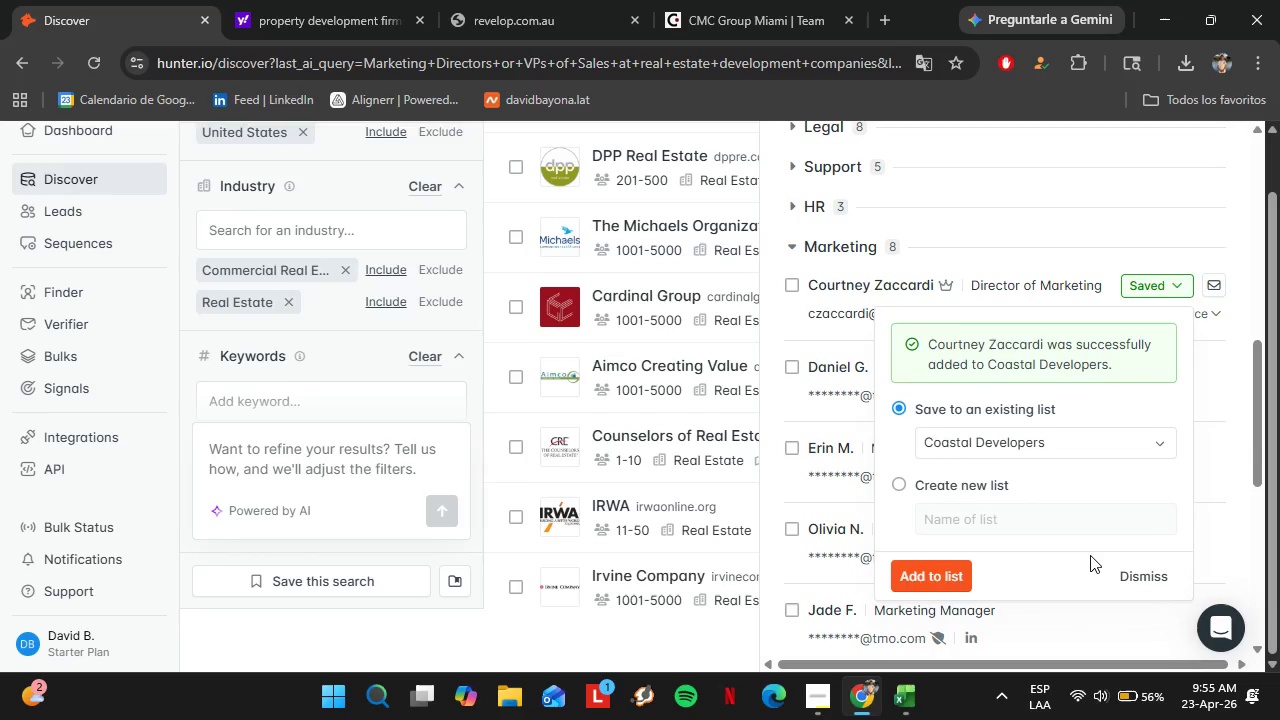 
left_click([1138, 577])
 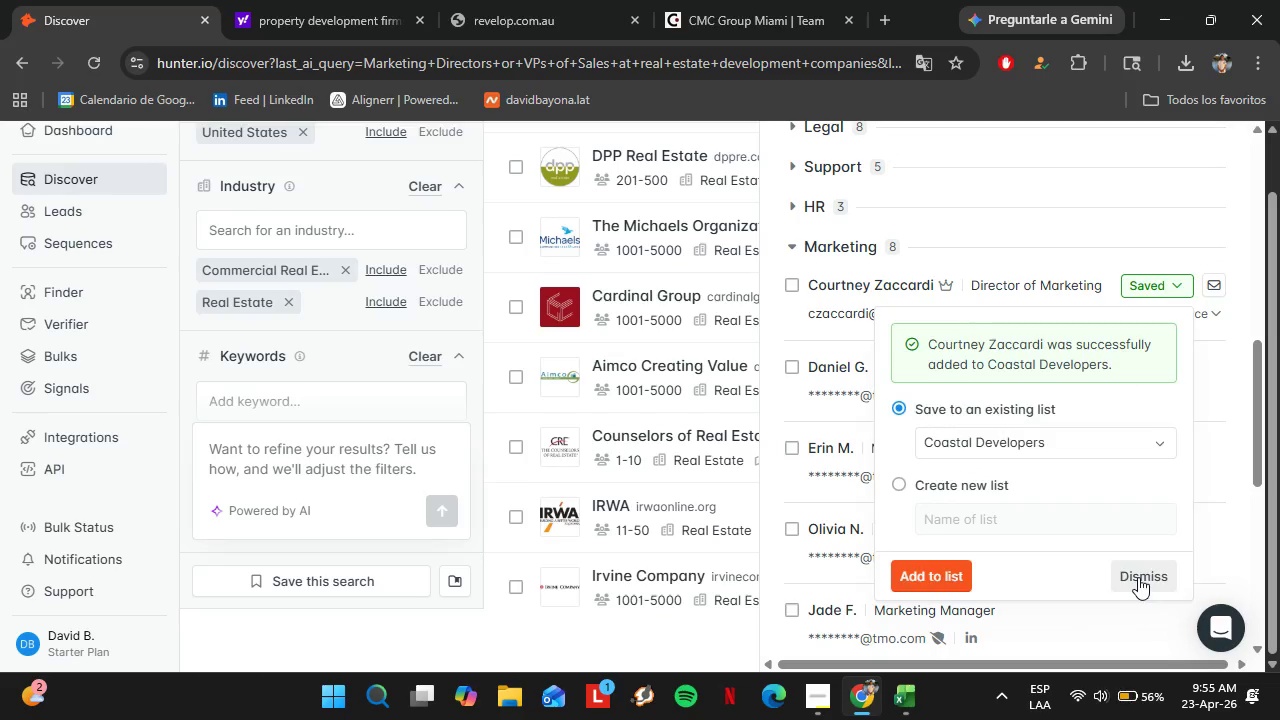 
scroll: coordinate [1184, 258], scroll_direction: up, amount: 12.0
 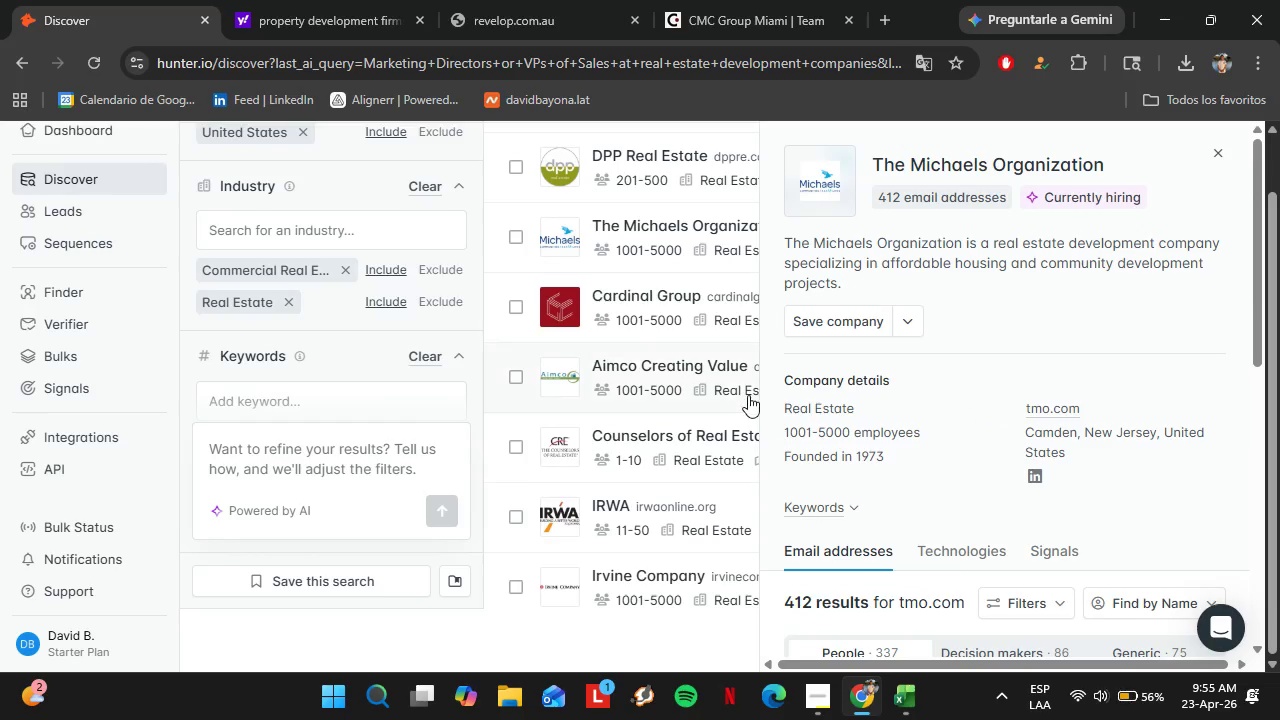 
left_click([639, 296])
 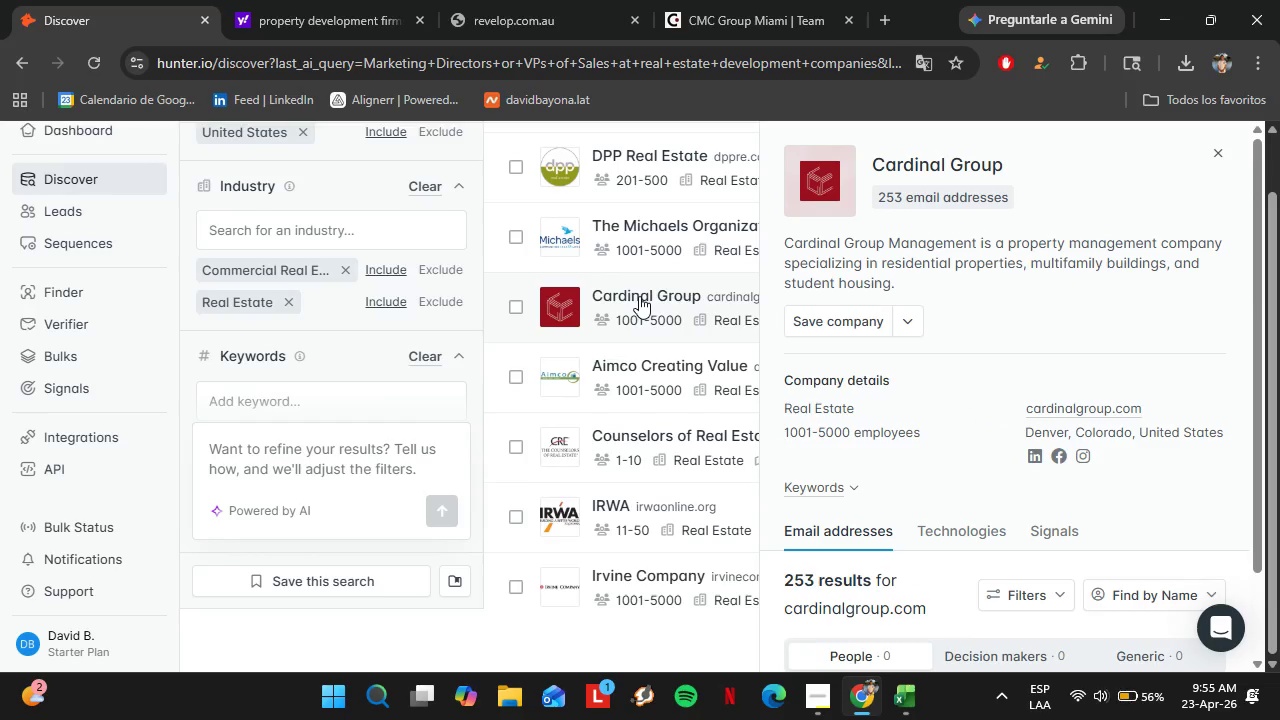 
wait(8.12)
 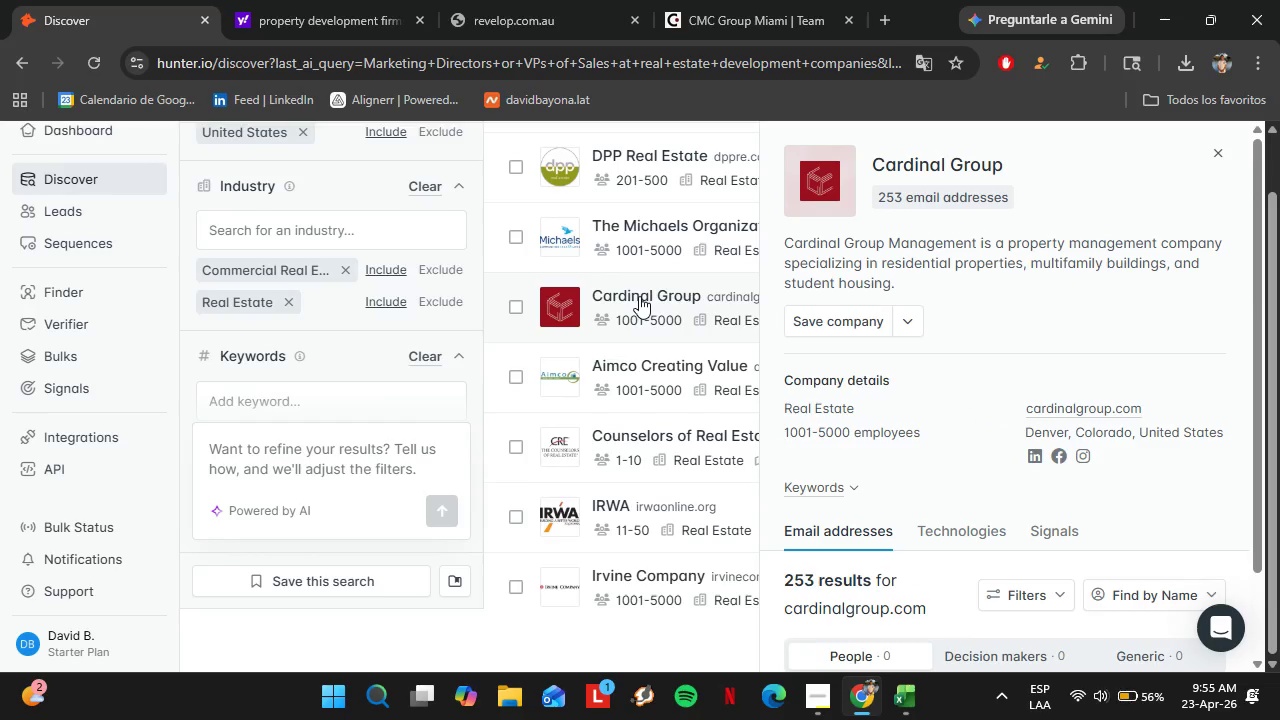 
scroll: coordinate [884, 323], scroll_direction: down, amount: 5.0
 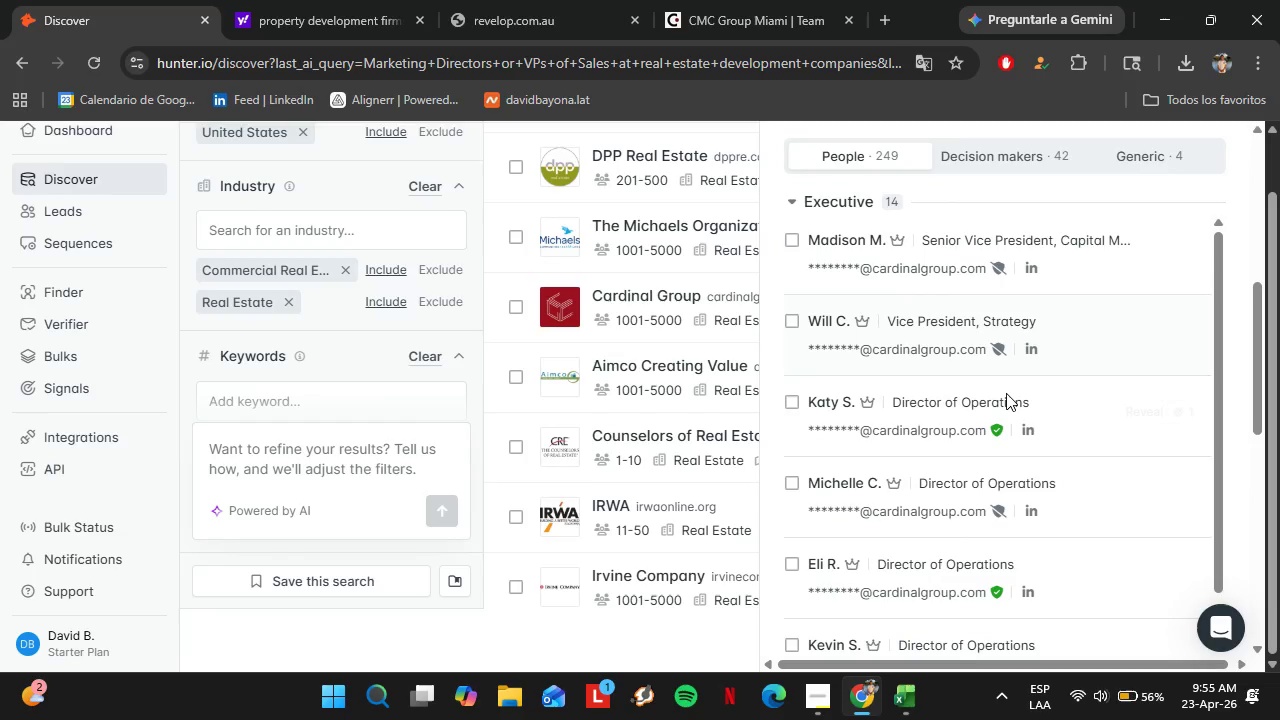 
scroll: coordinate [1006, 393], scroll_direction: up, amount: 1.0
 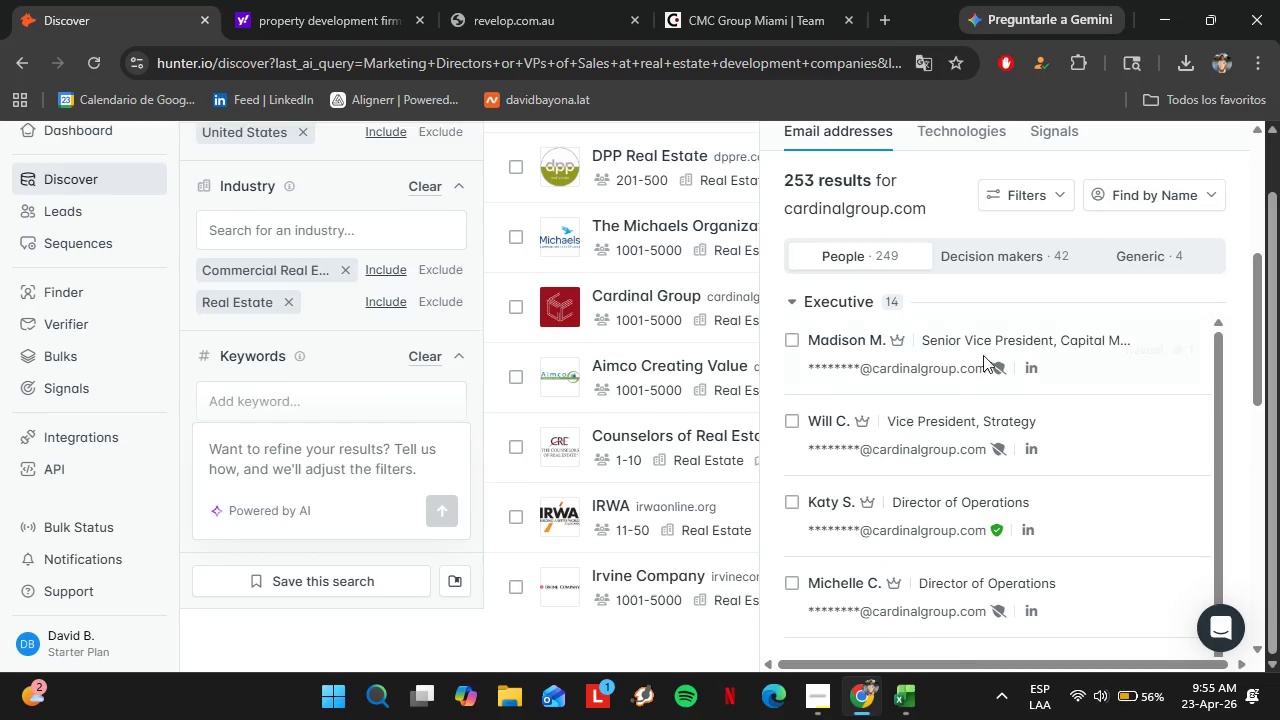 
left_click([838, 304])
 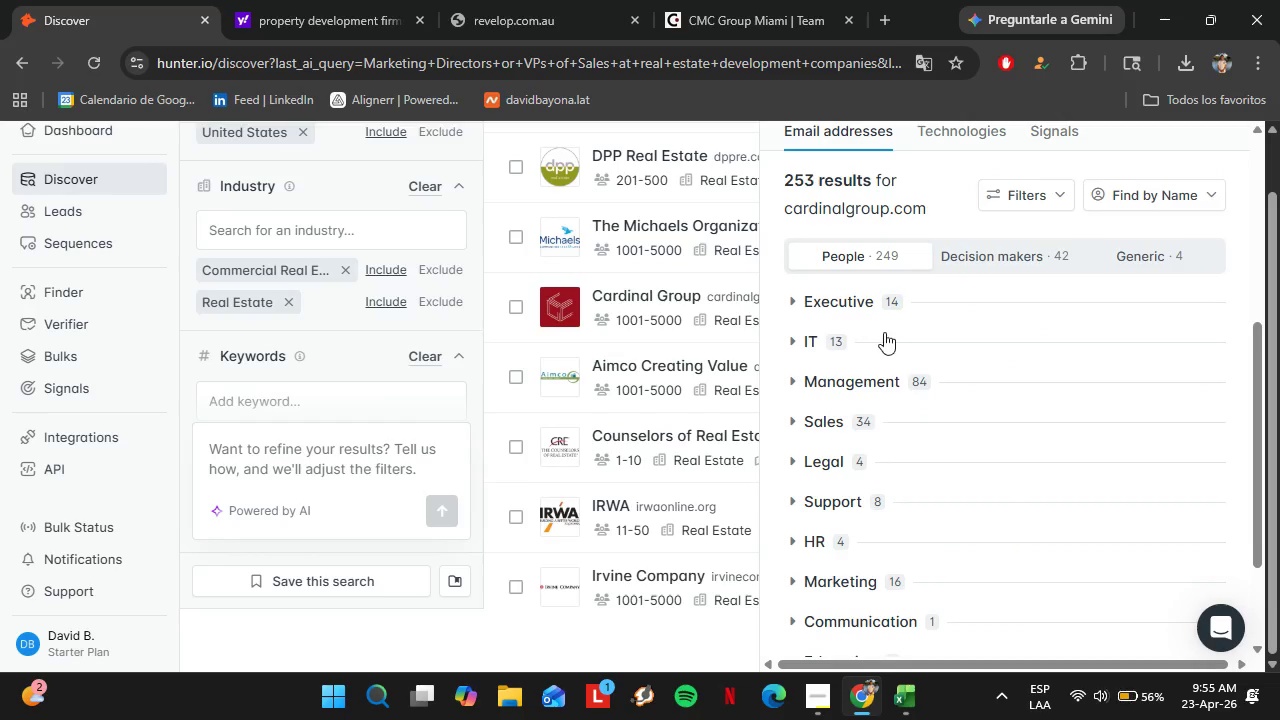 
scroll: coordinate [885, 333], scroll_direction: down, amount: 1.0
 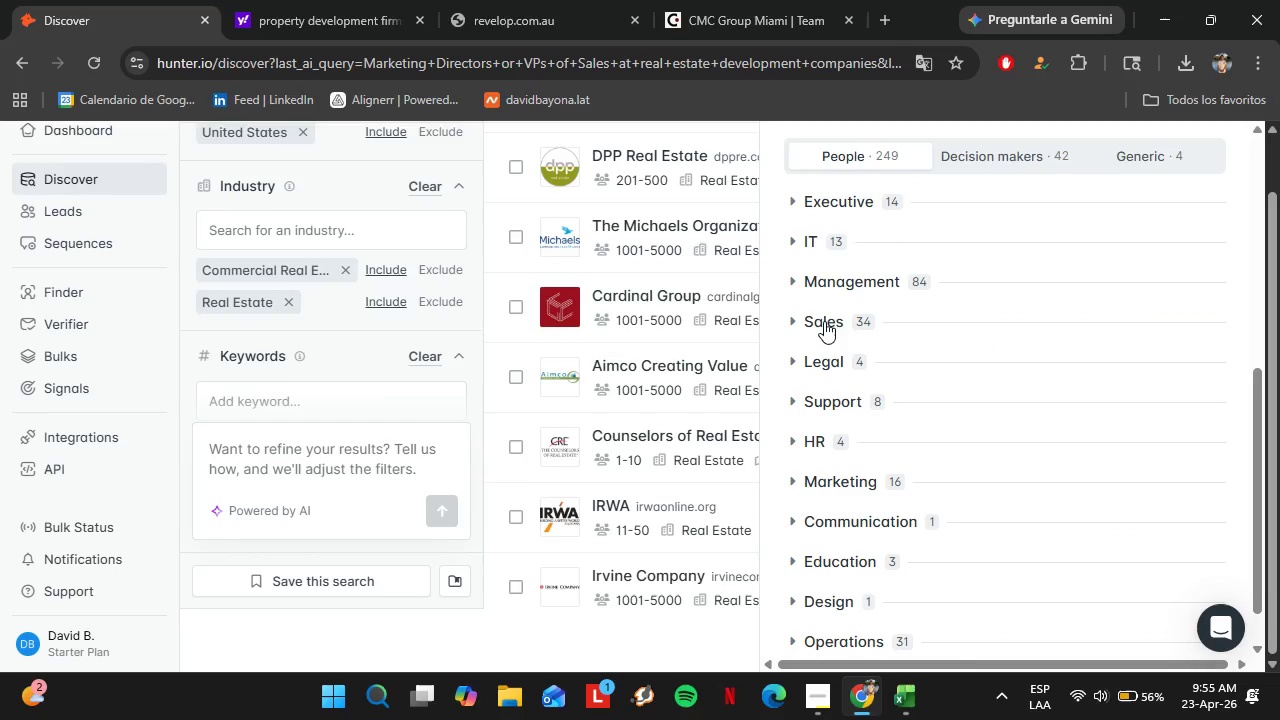 
left_click([826, 318])
 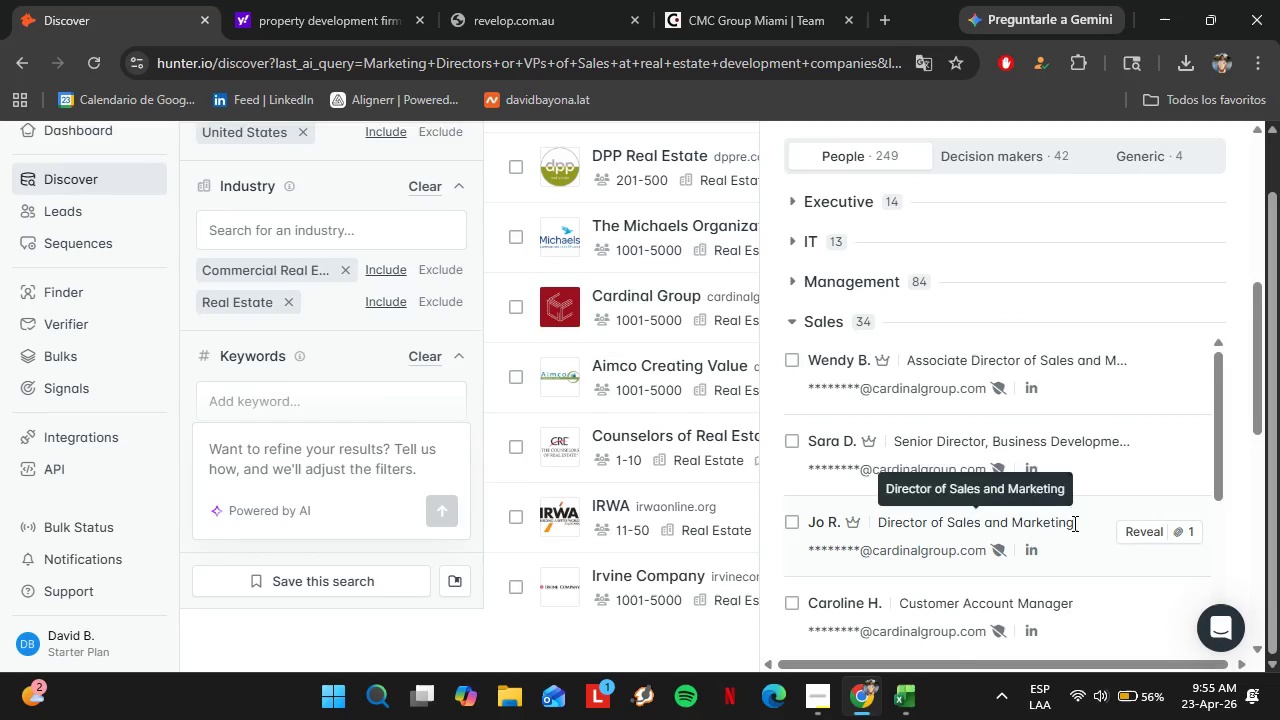 
left_click([1143, 532])
 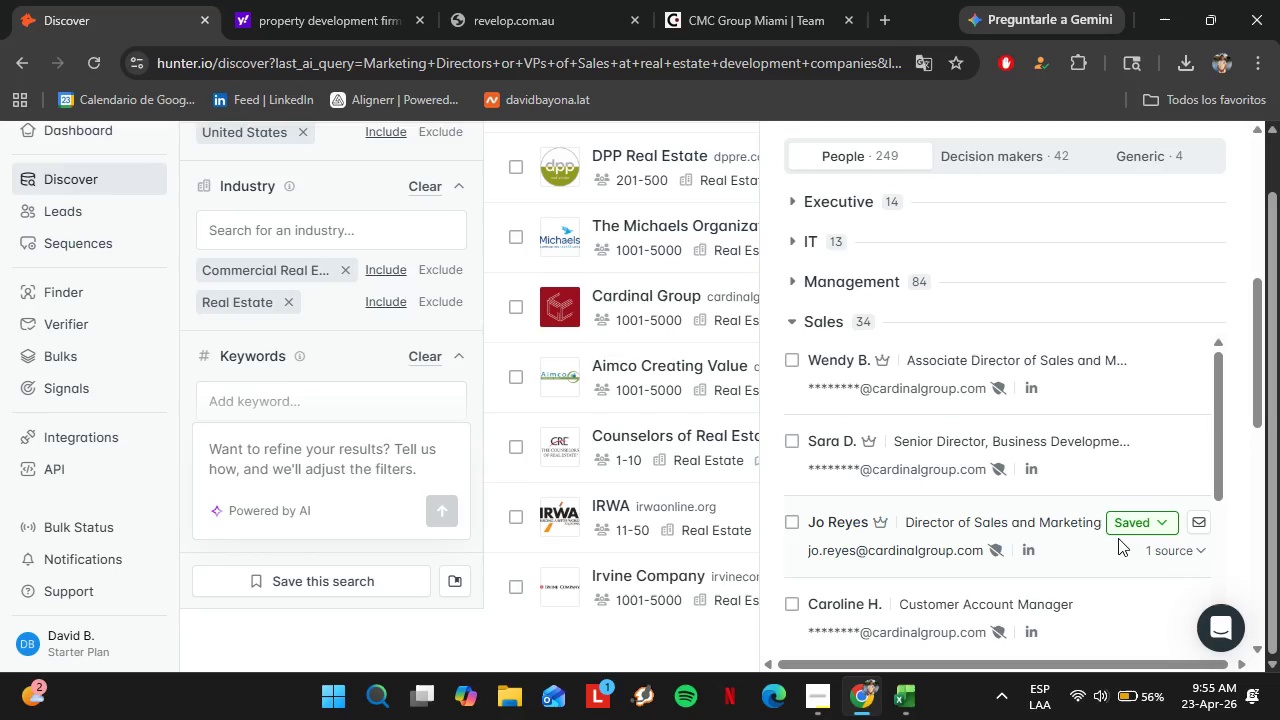 
left_click([1127, 522])
 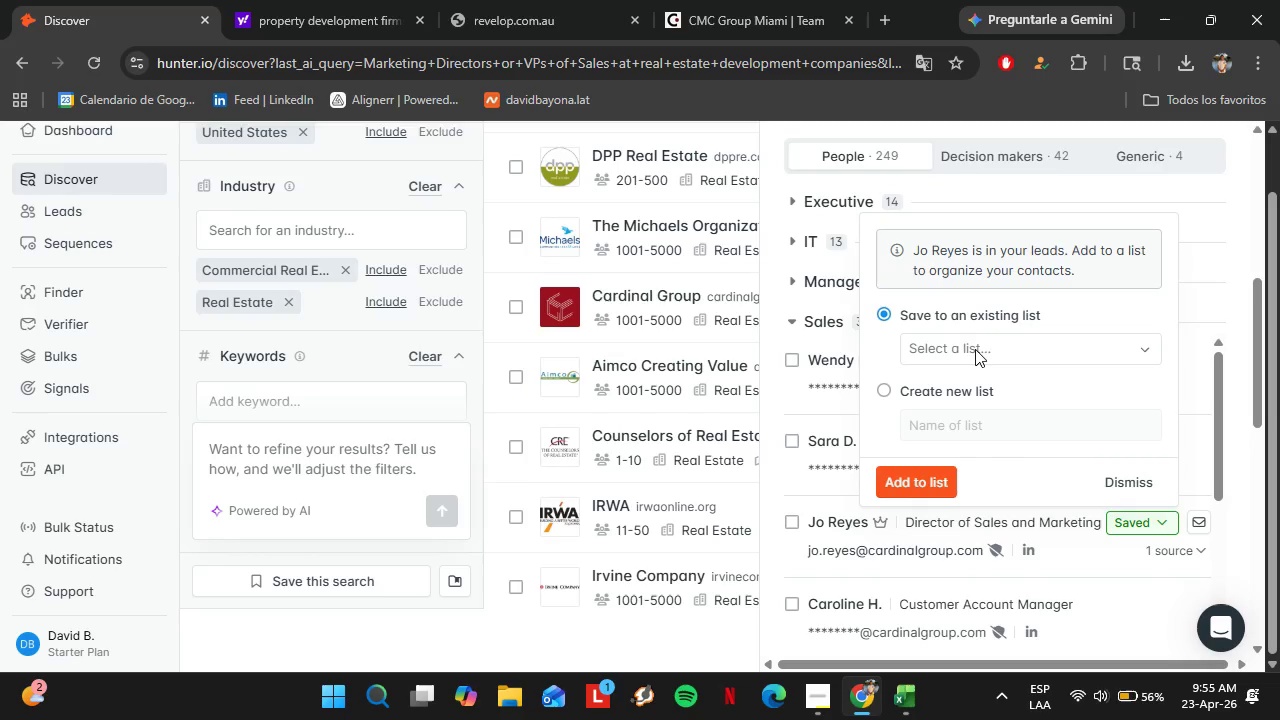 
left_click([975, 349])
 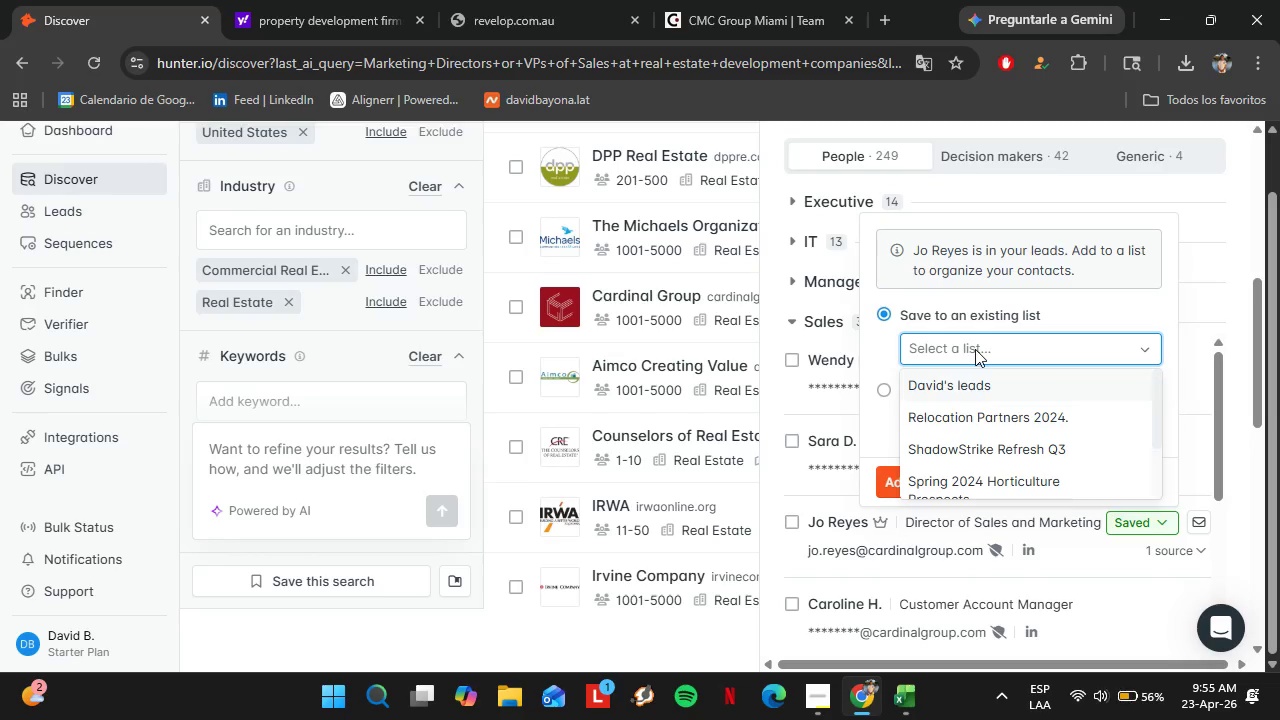 
left_click([973, 478])
 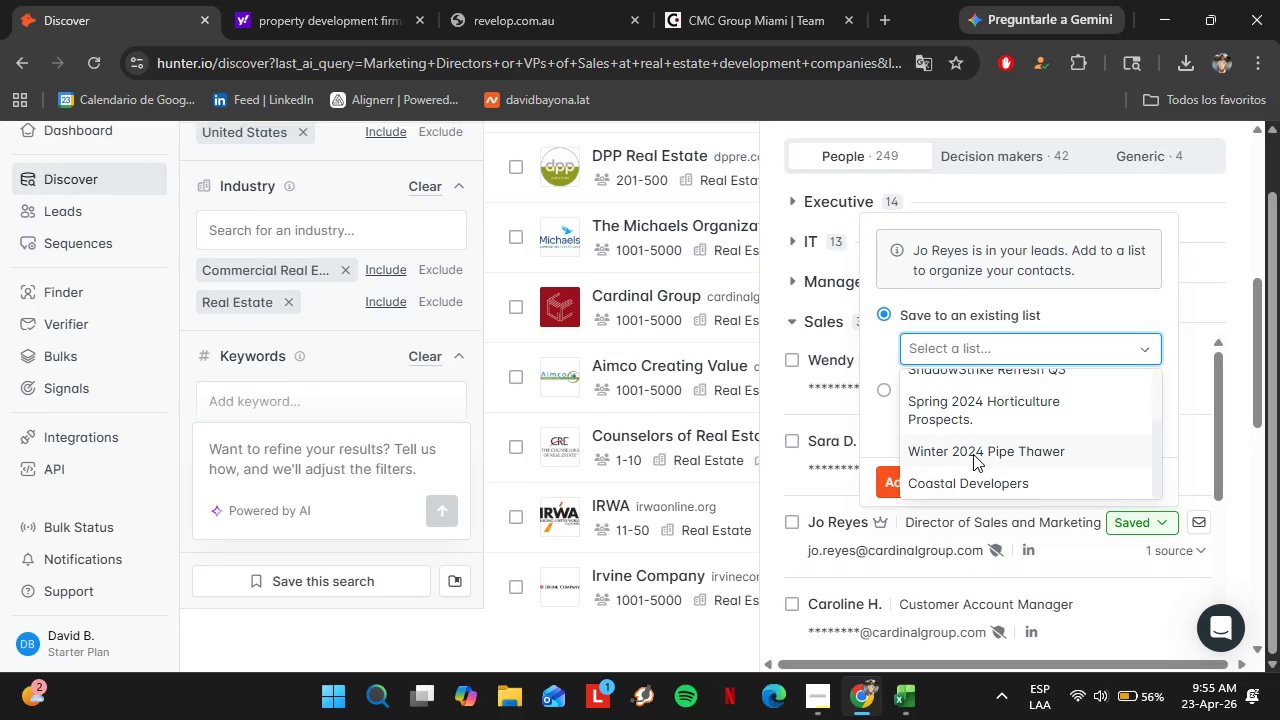 
scroll: coordinate [973, 419], scroll_direction: down, amount: 4.0
 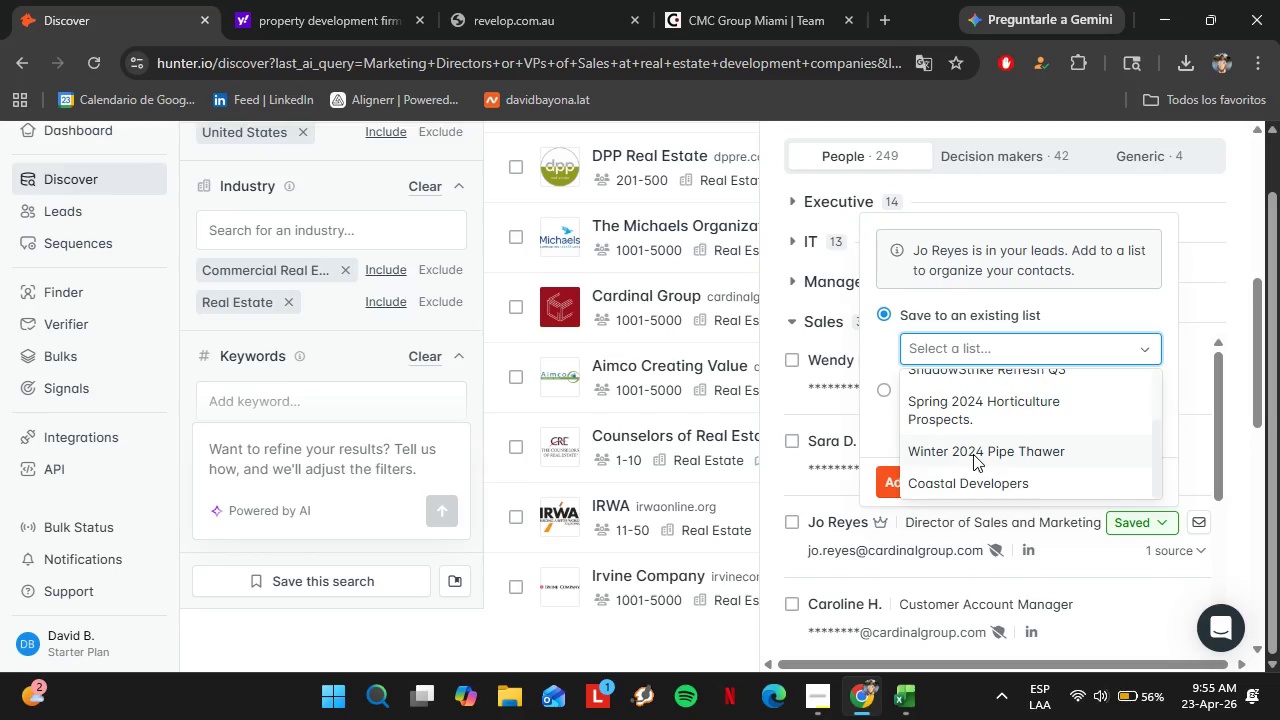 
left_click([947, 475])
 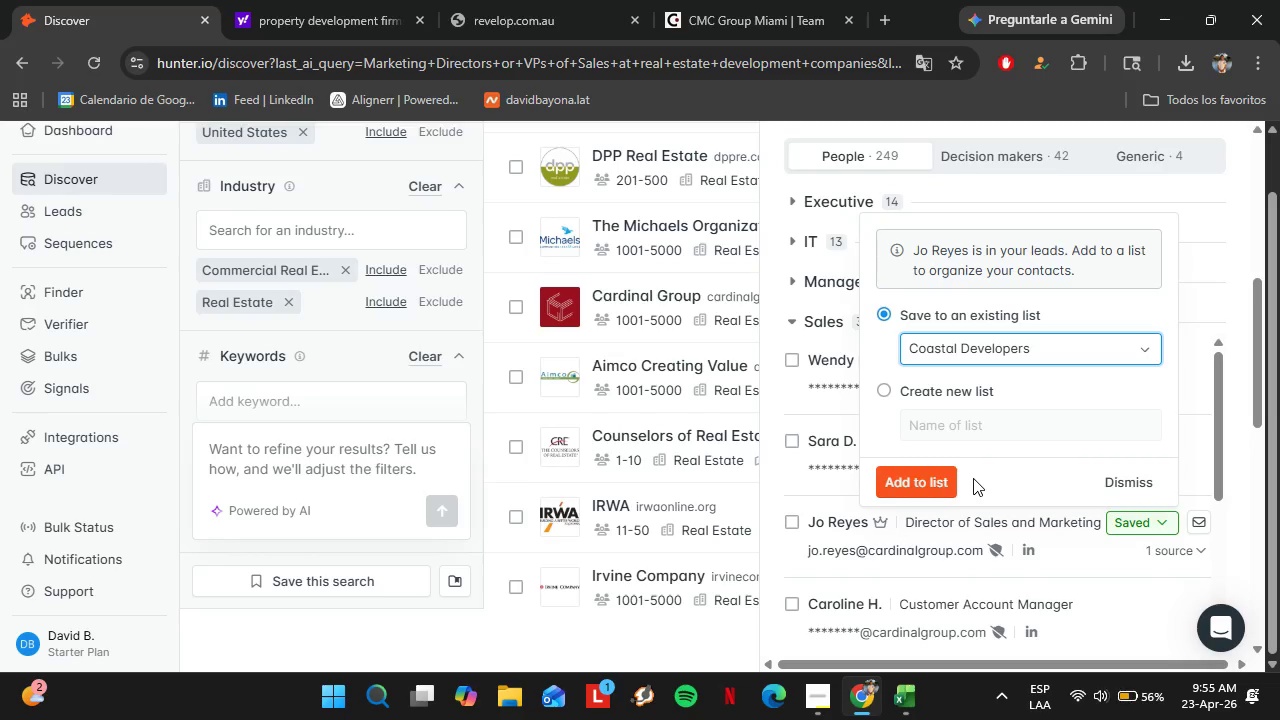 
scroll: coordinate [841, 406], scroll_direction: up, amount: 3.0
 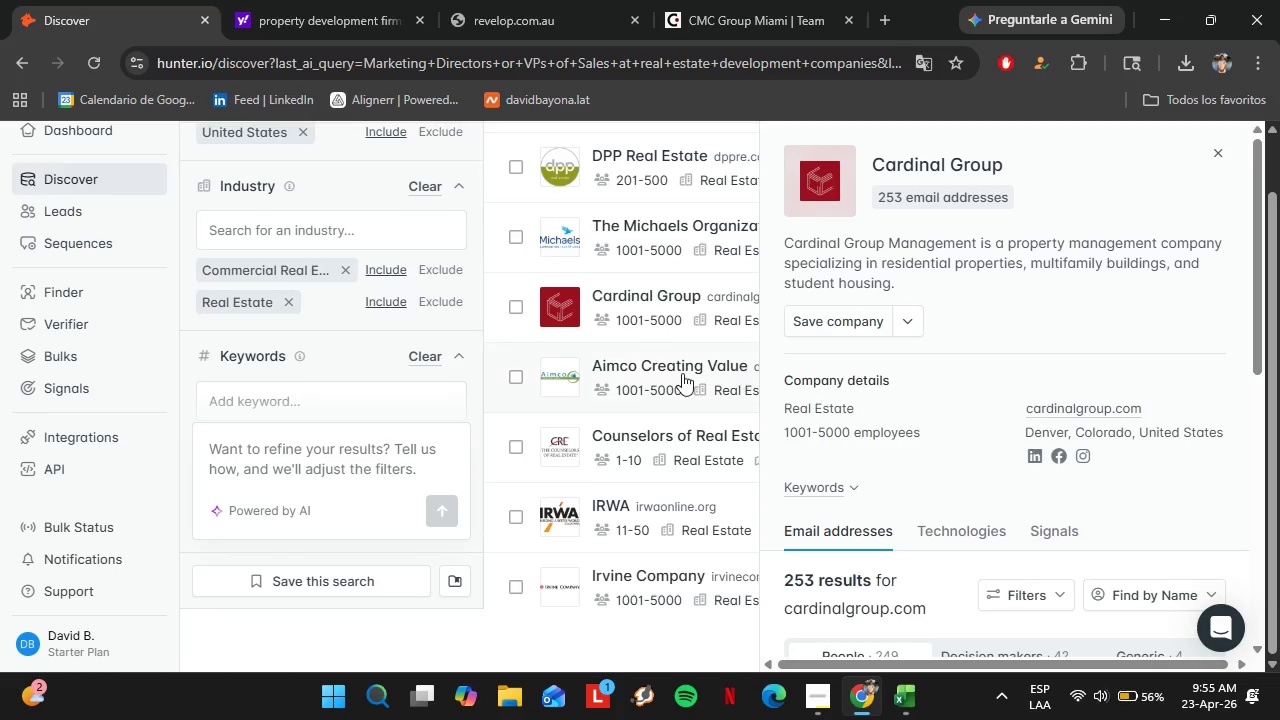 
left_click([648, 371])
 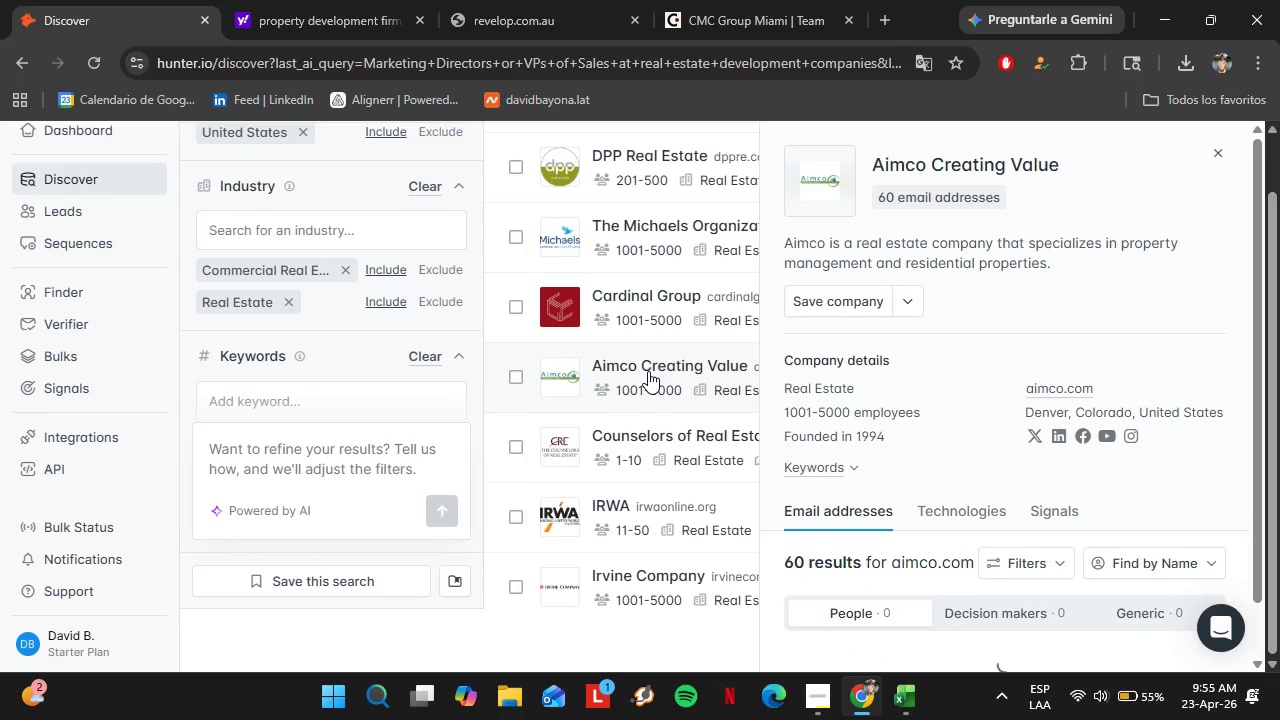 
wait(5.41)
 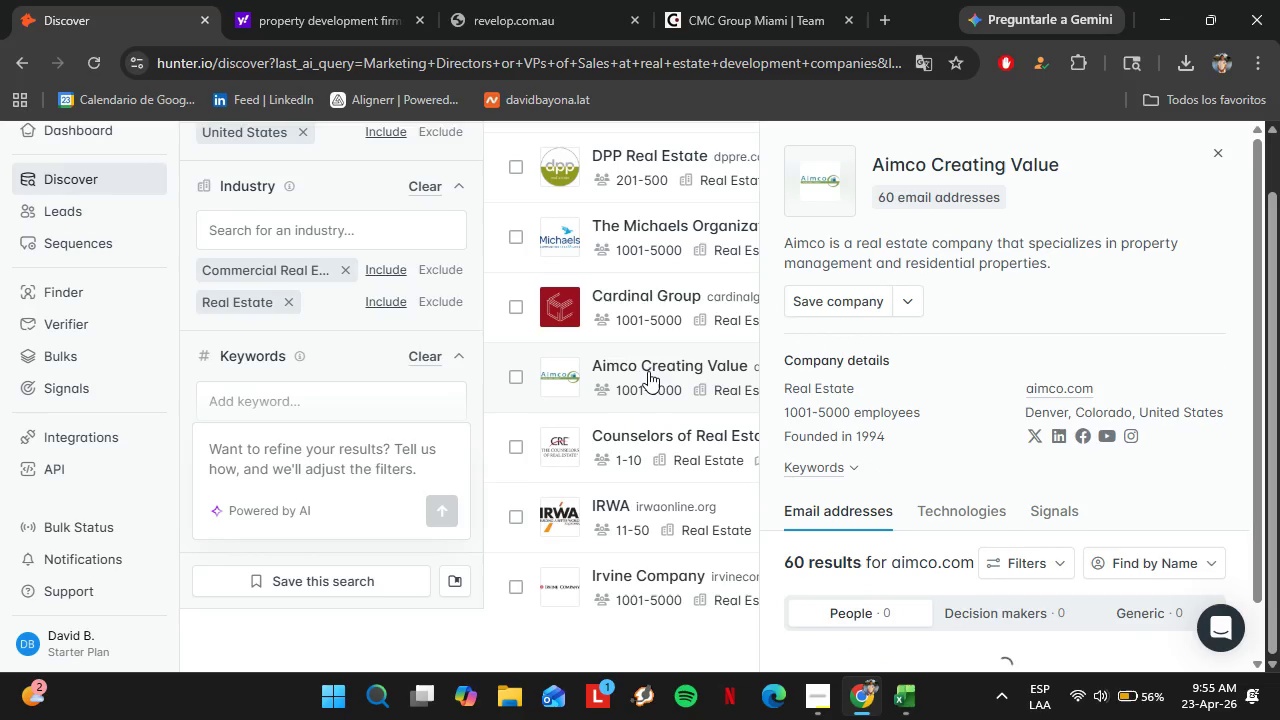 
scroll: coordinate [999, 403], scroll_direction: down, amount: 3.0
 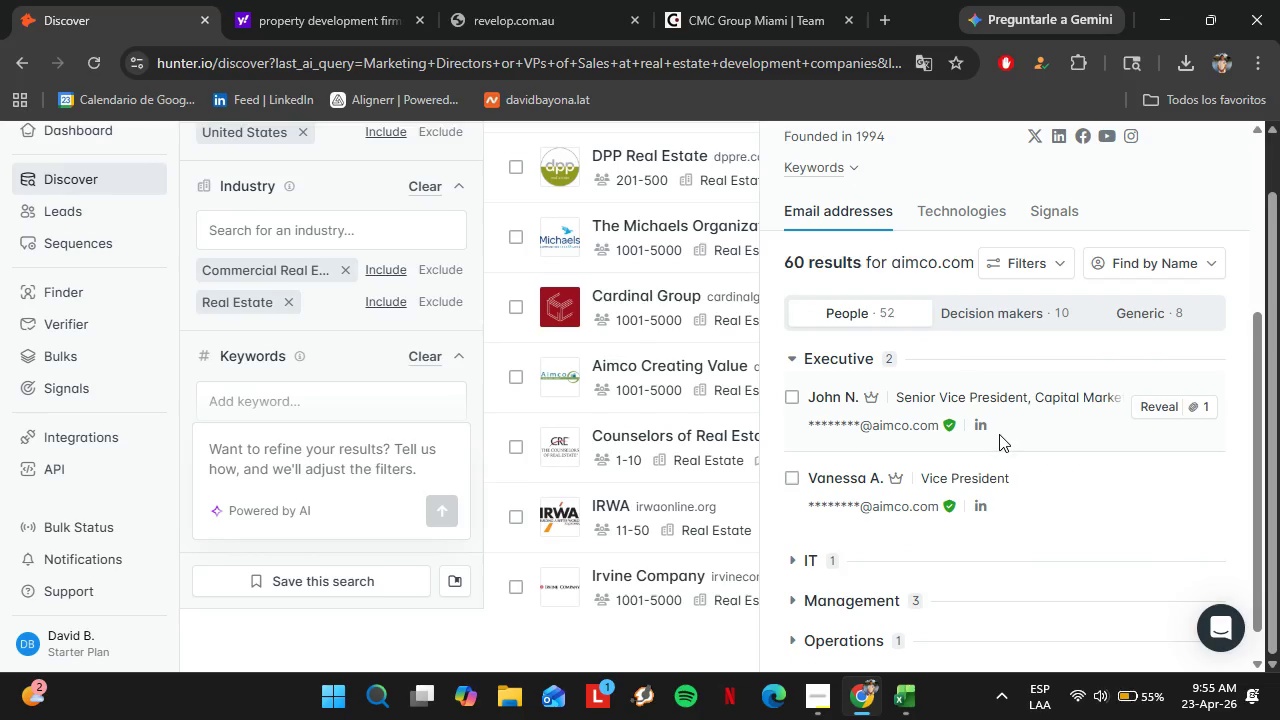 
left_click([827, 359])
 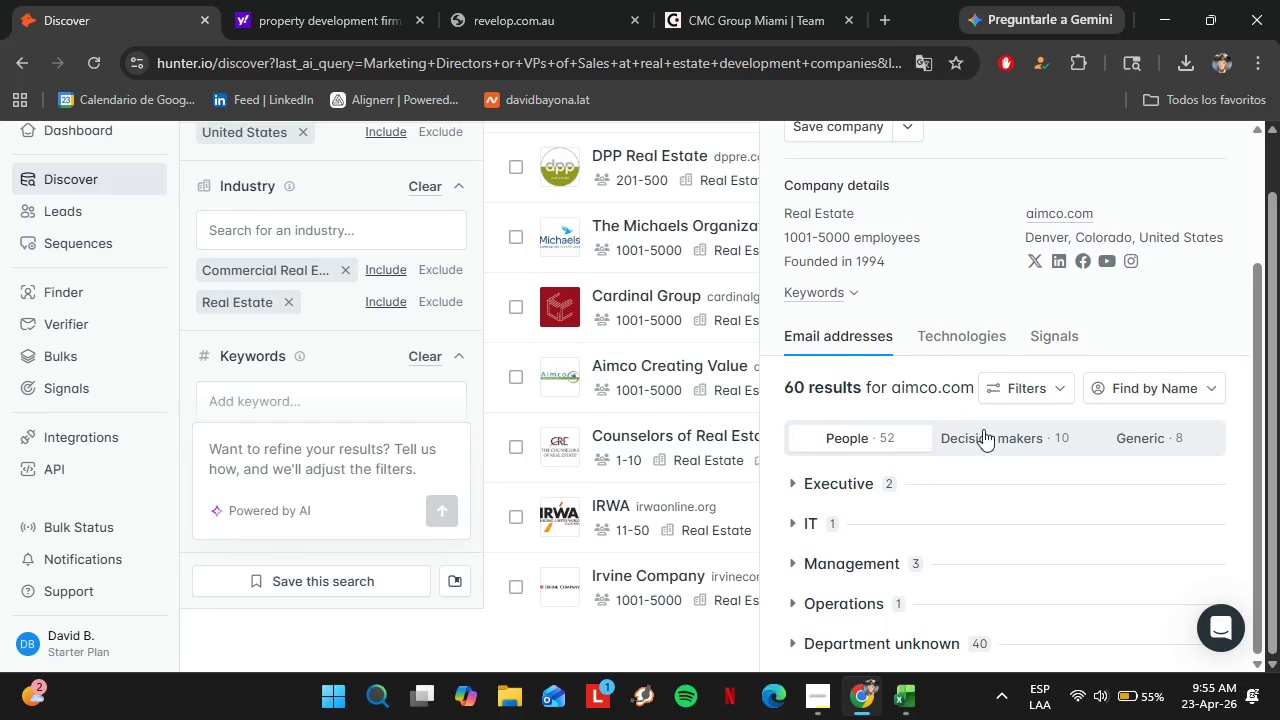 
scroll: coordinate [1012, 485], scroll_direction: down, amount: 5.0
 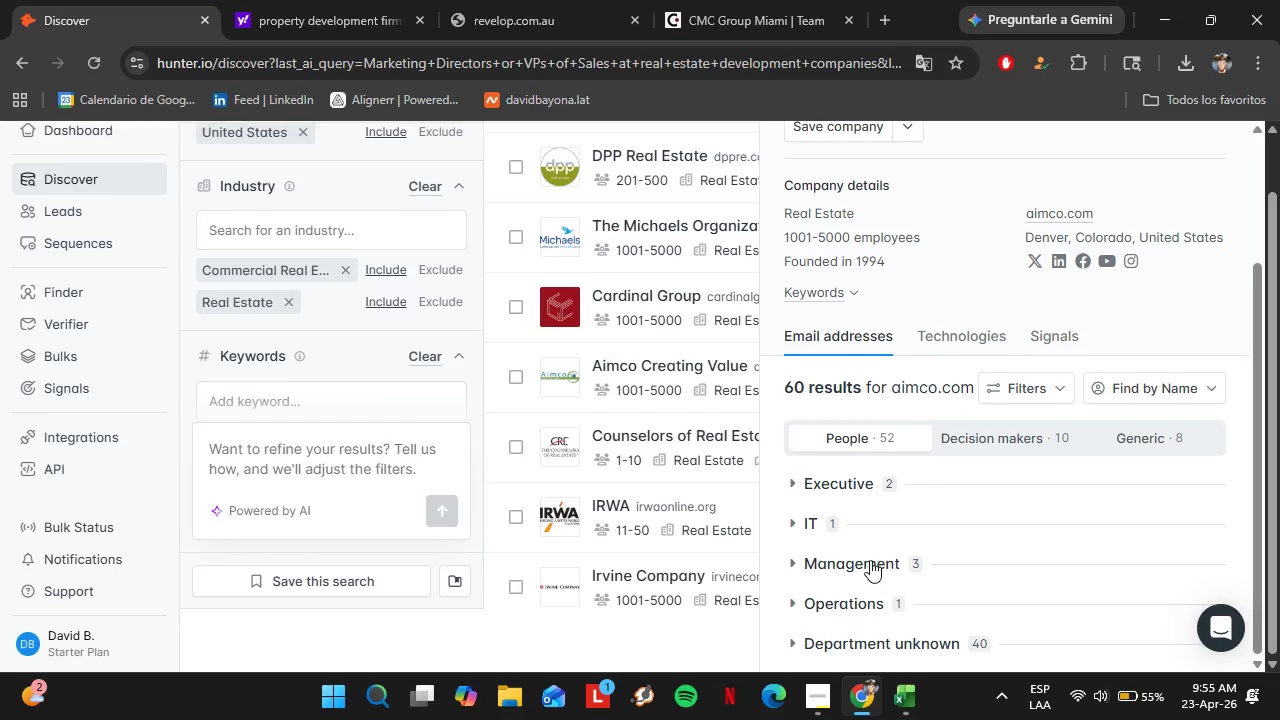 
left_click([868, 560])
 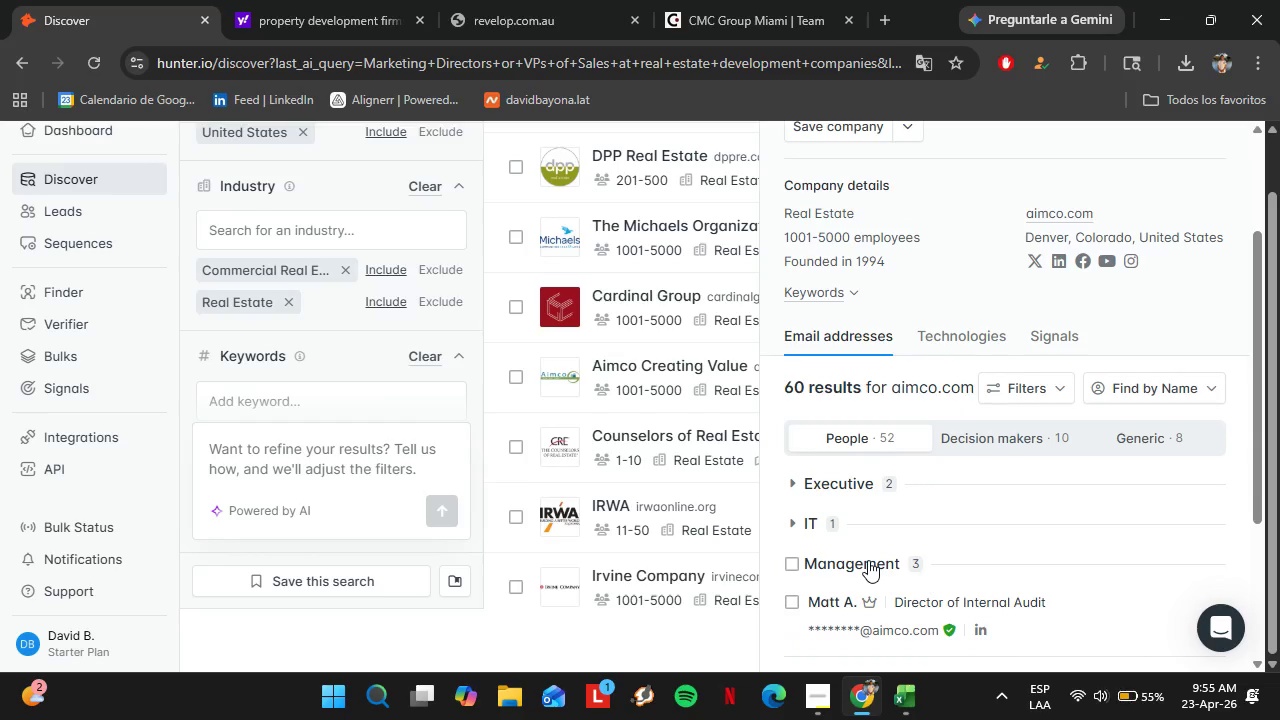 
scroll: coordinate [868, 560], scroll_direction: down, amount: 2.0
 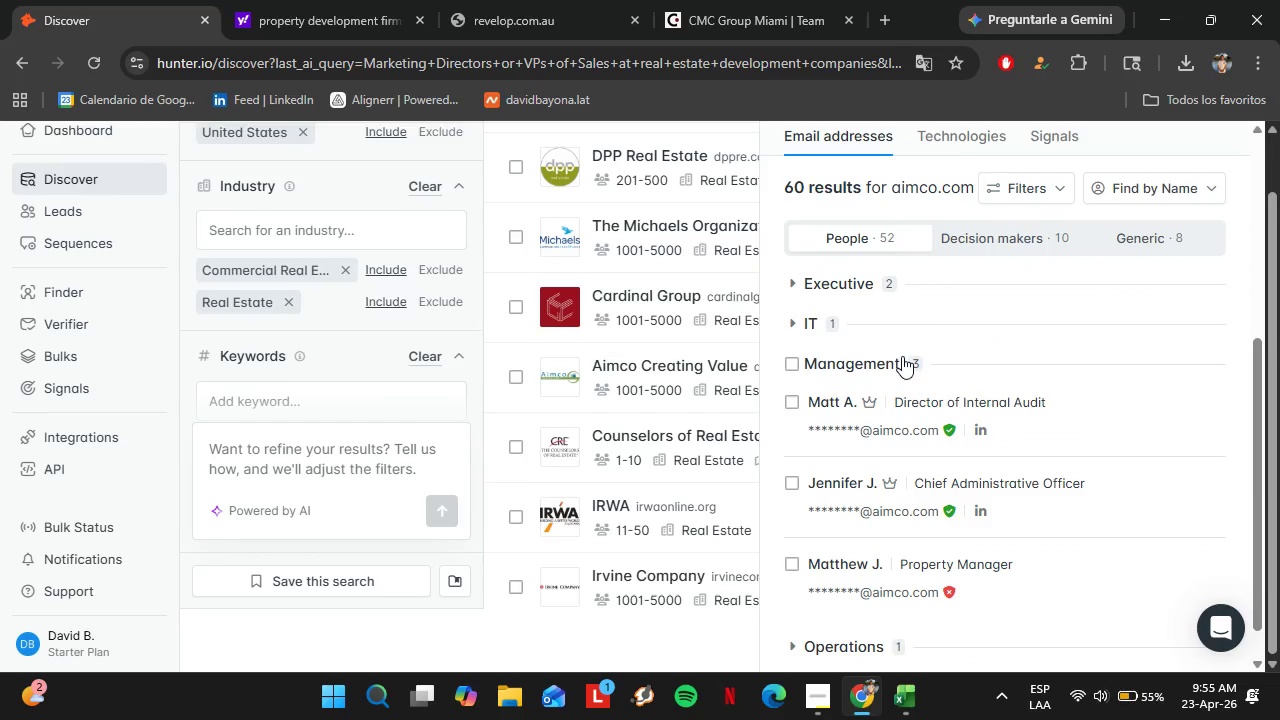 
left_click([864, 362])
 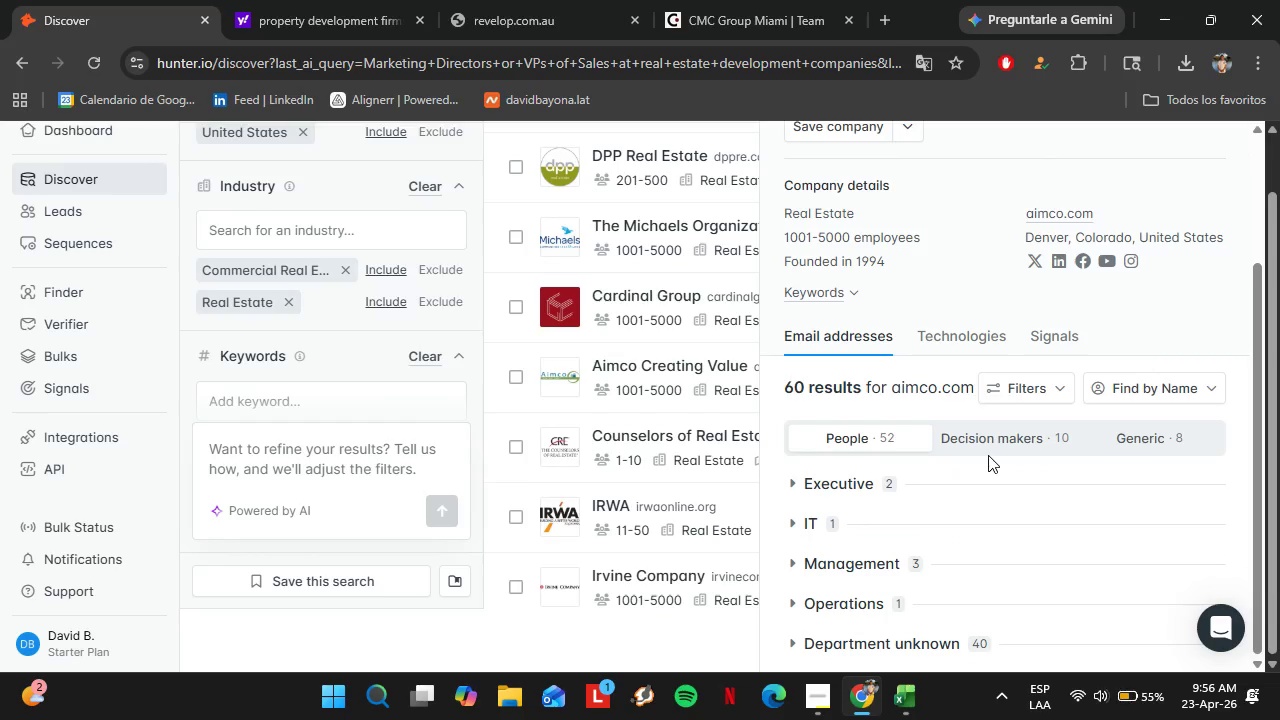 
double_click([992, 427])
 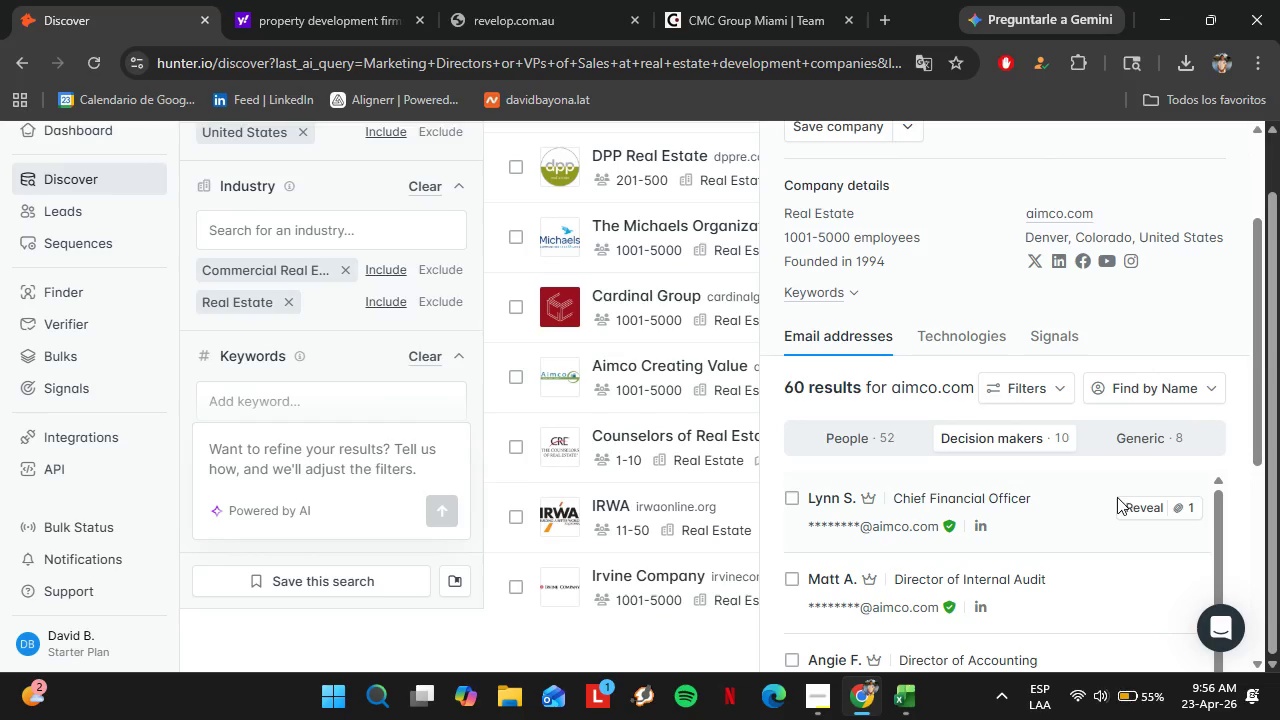 
scroll: coordinate [1062, 427], scroll_direction: down, amount: 8.0
 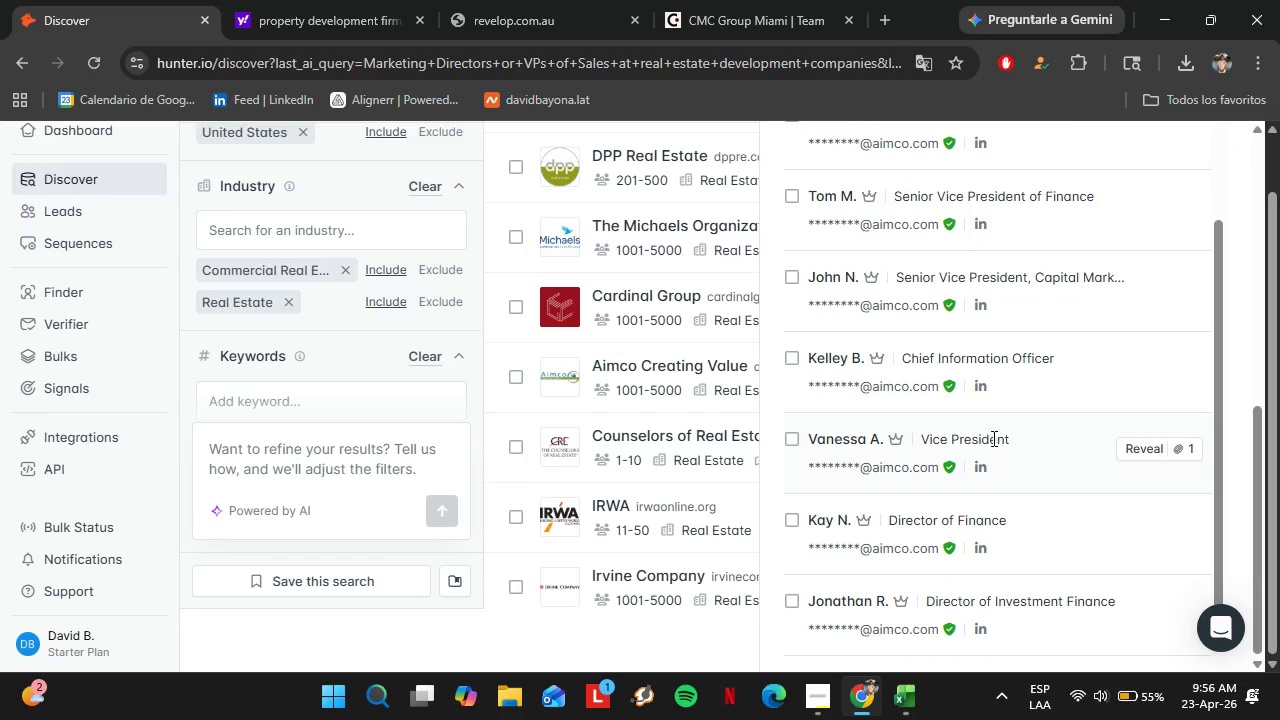 
scroll: coordinate [870, 389], scroll_direction: up, amount: 18.0
 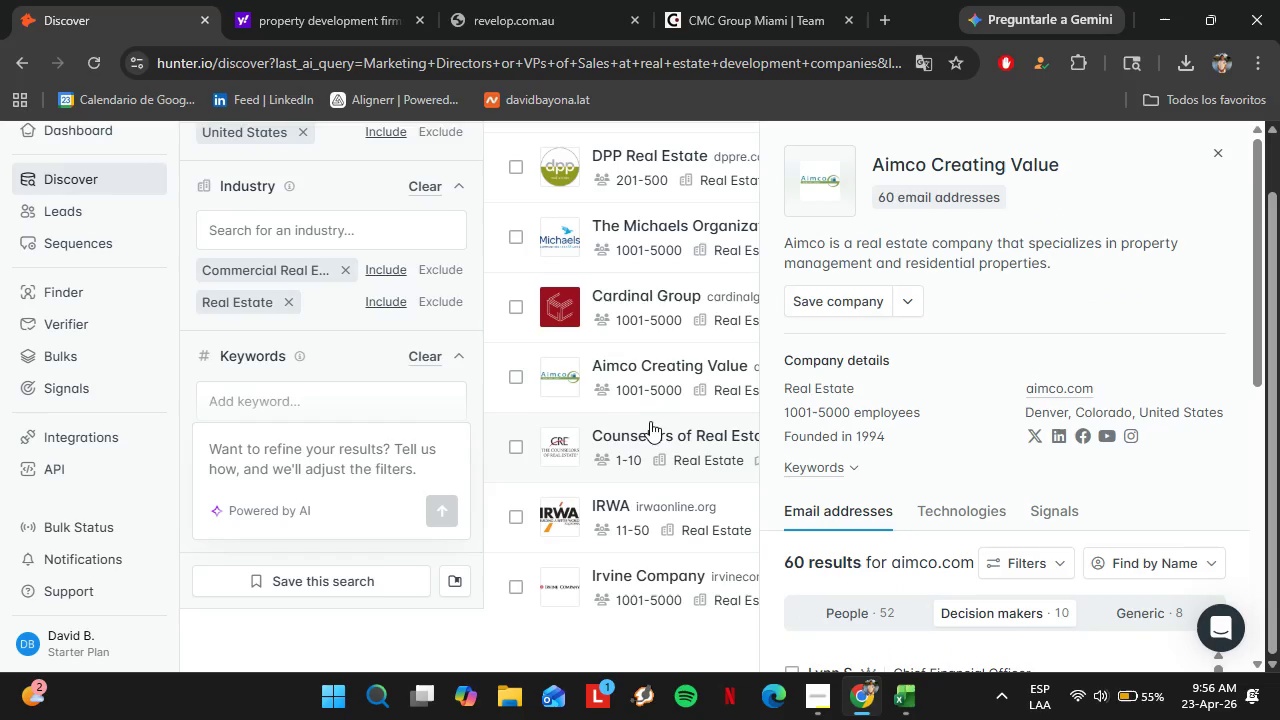 
left_click([619, 432])
 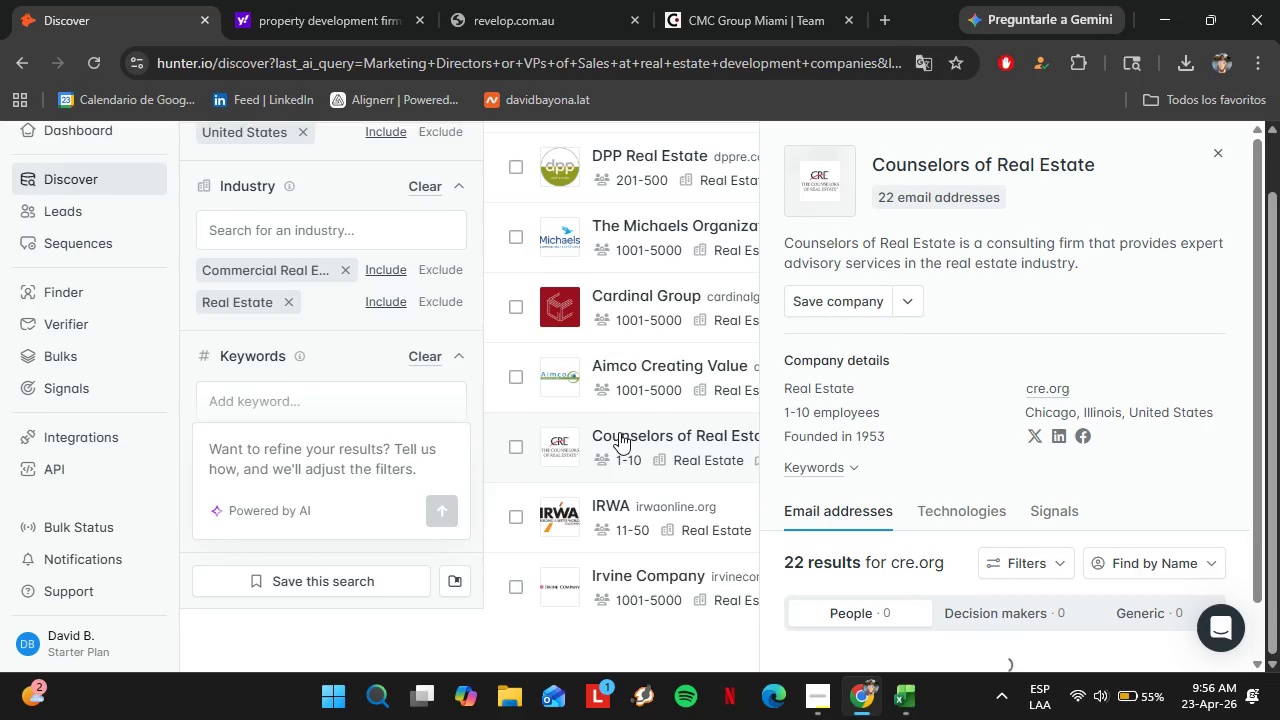 
wait(5.19)
 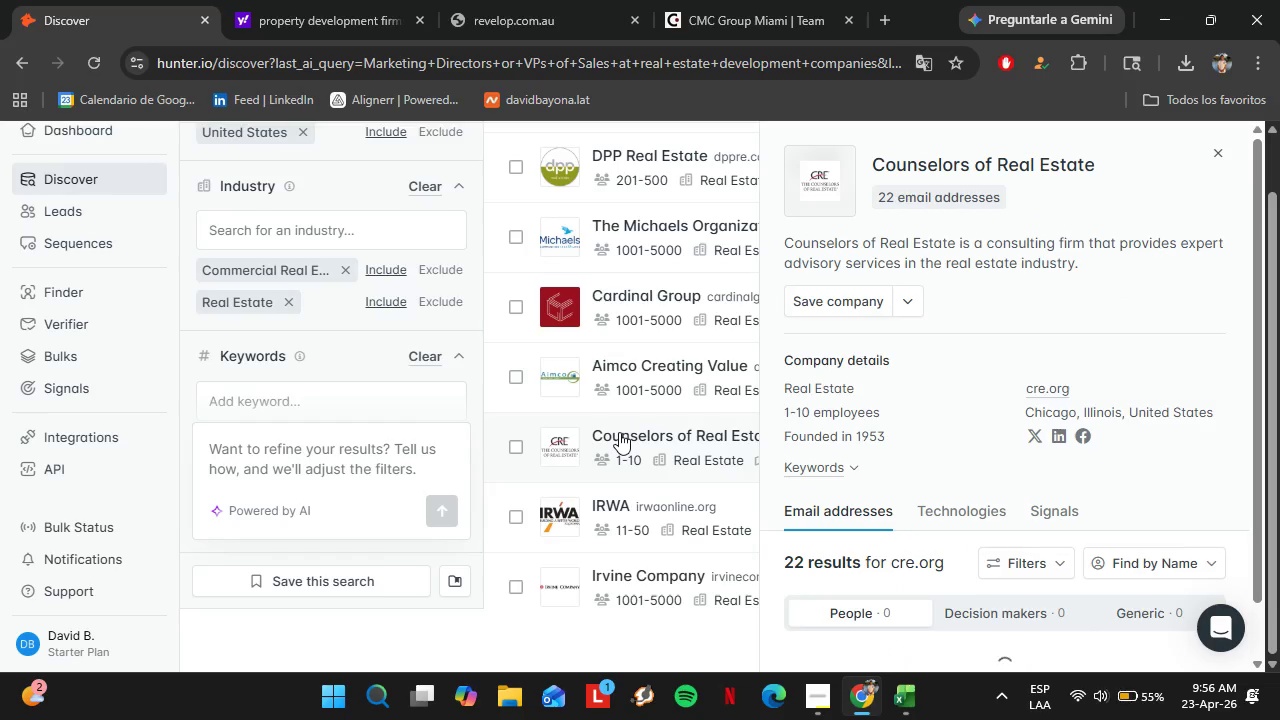 
scroll: coordinate [1061, 435], scroll_direction: down, amount: 6.0
 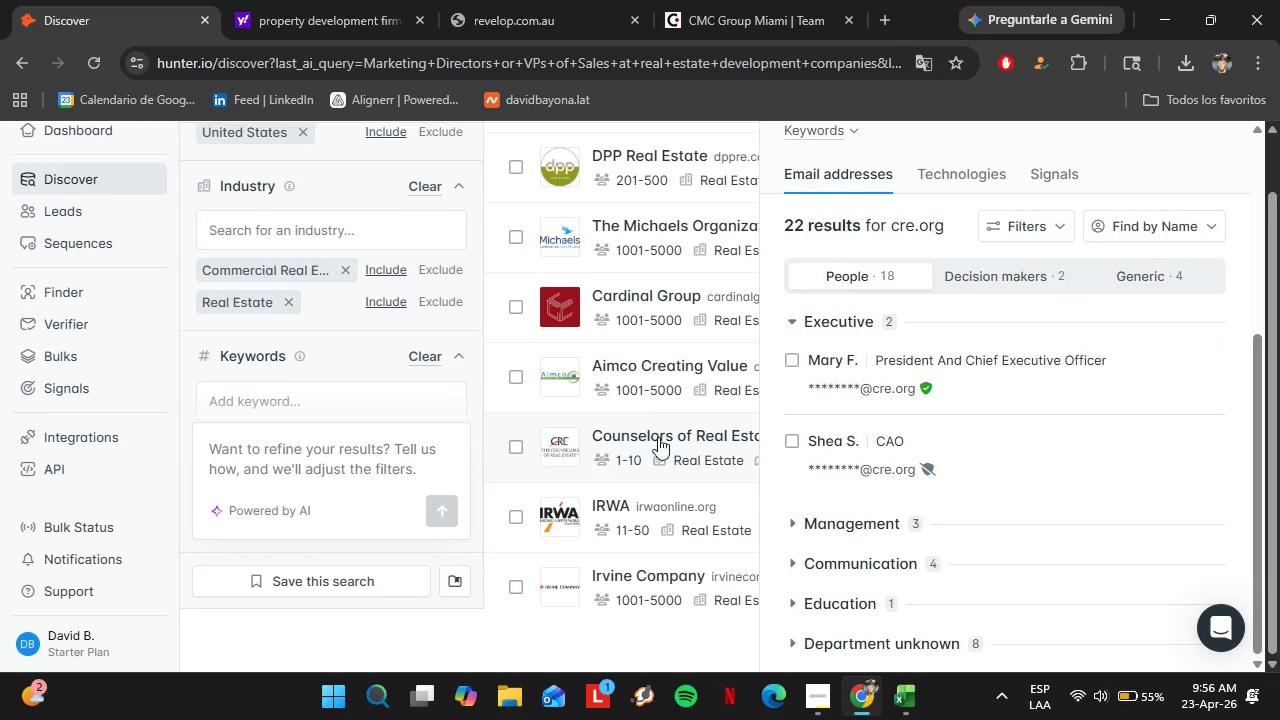 
left_click([642, 498])
 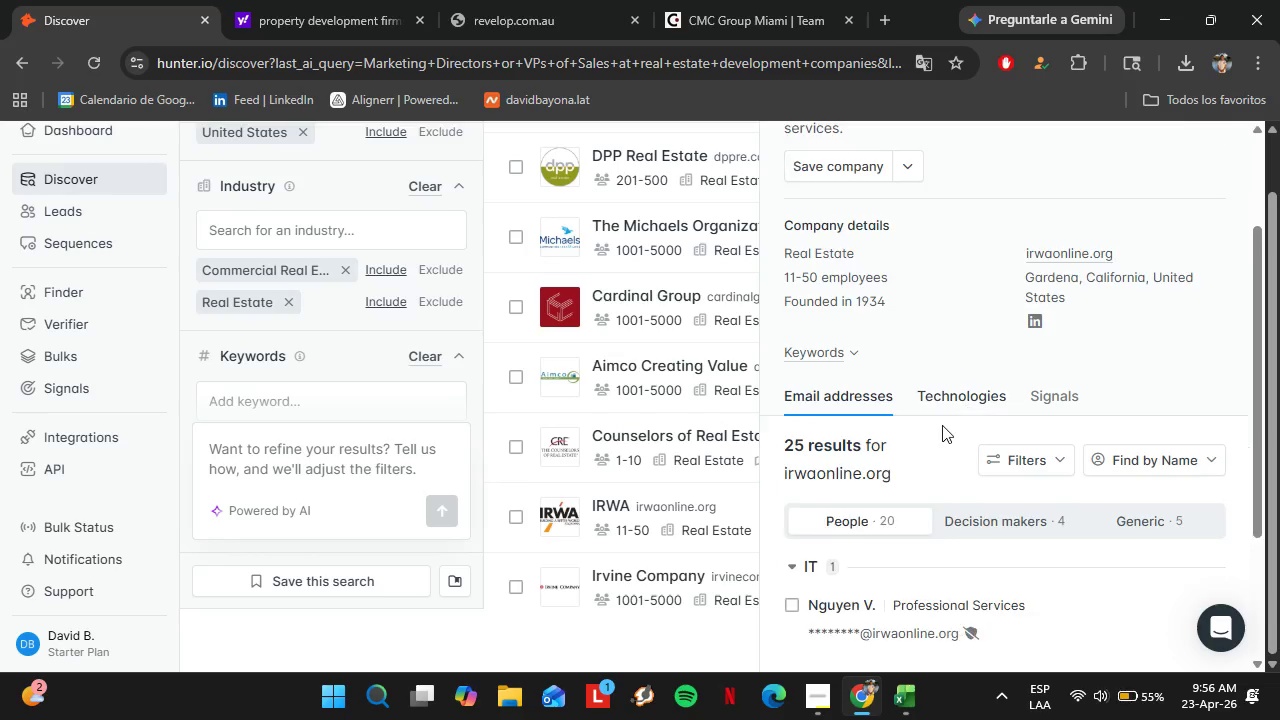 
scroll: coordinate [942, 424], scroll_direction: down, amount: 4.0
 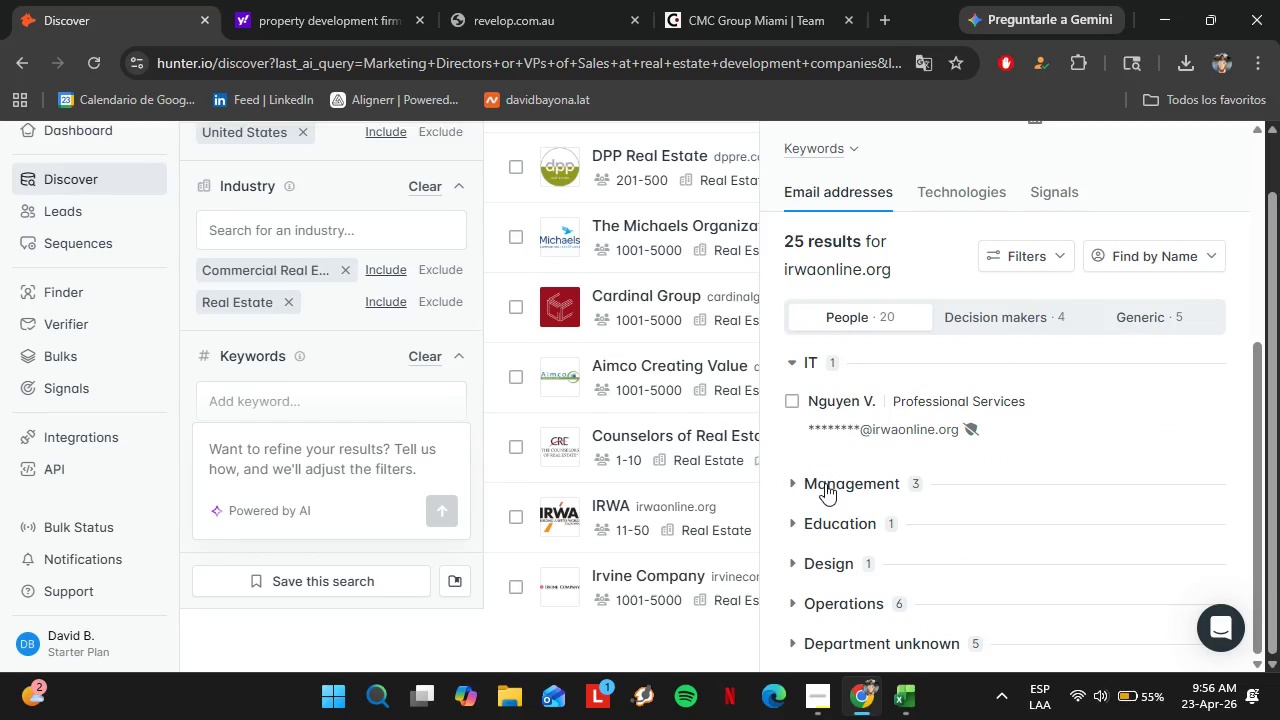 
left_click([826, 483])
 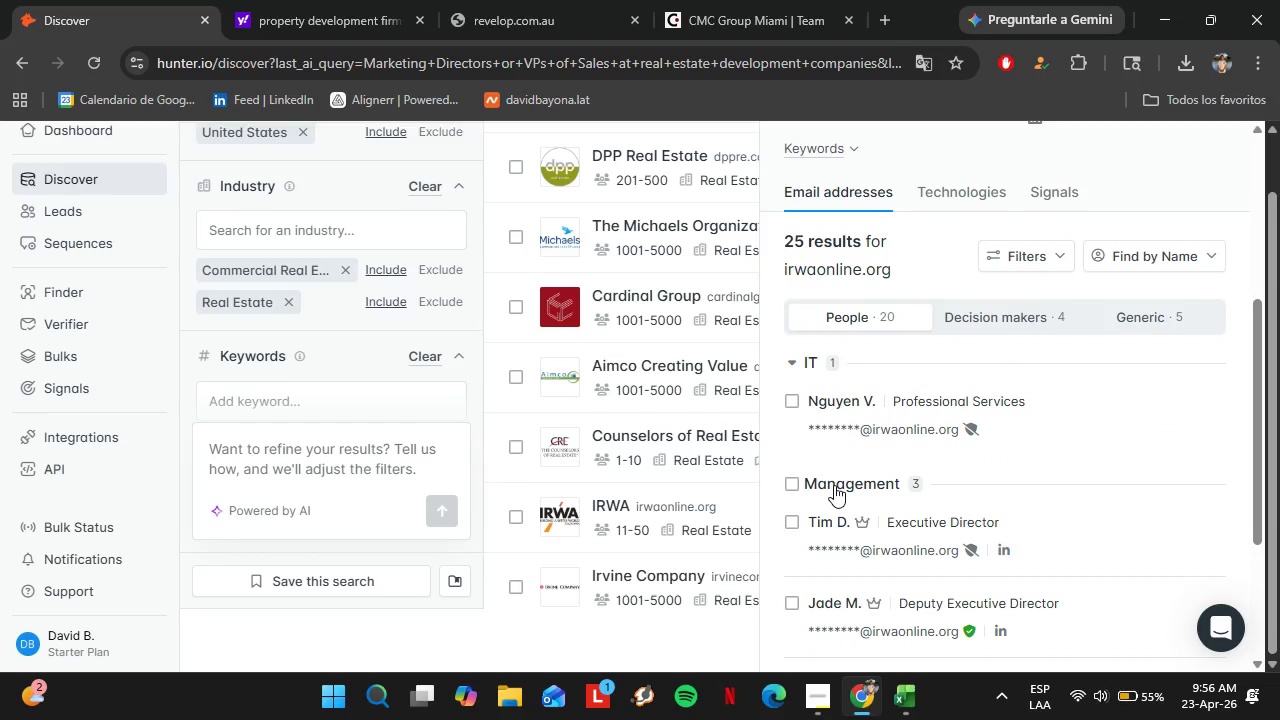 
left_click([834, 485])
 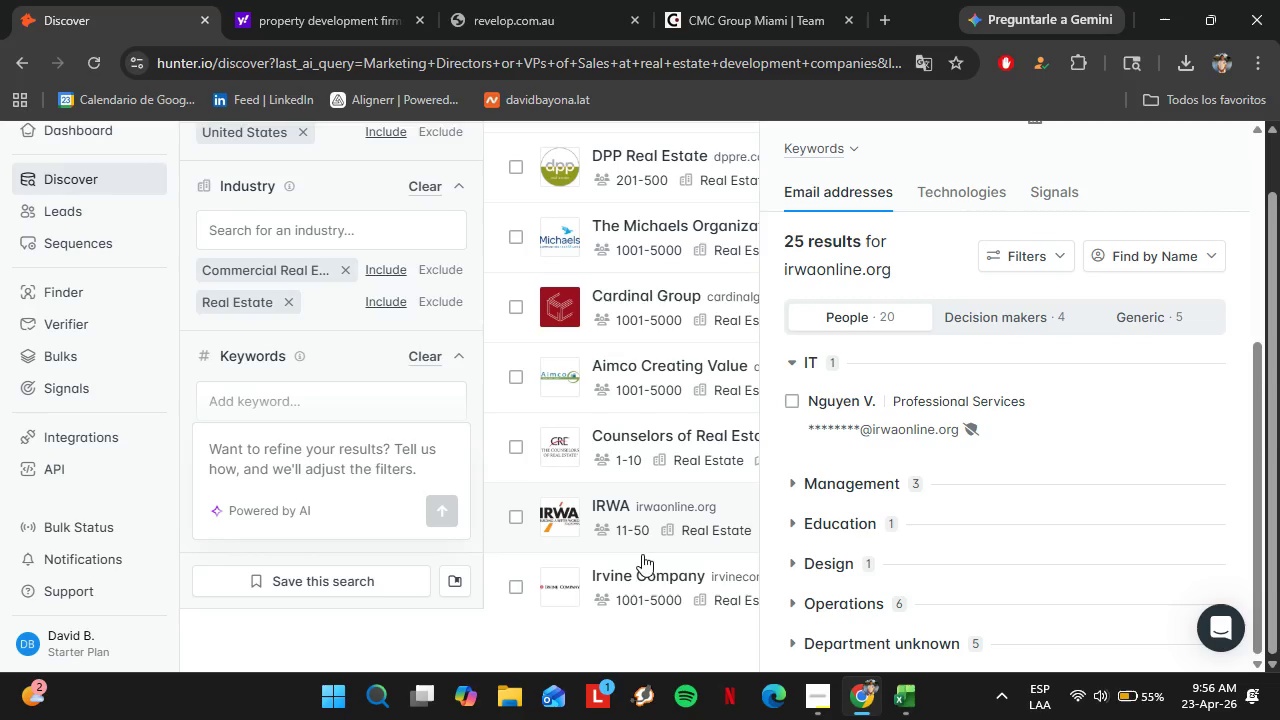 
scroll: coordinate [629, 512], scroll_direction: down, amount: 2.0
 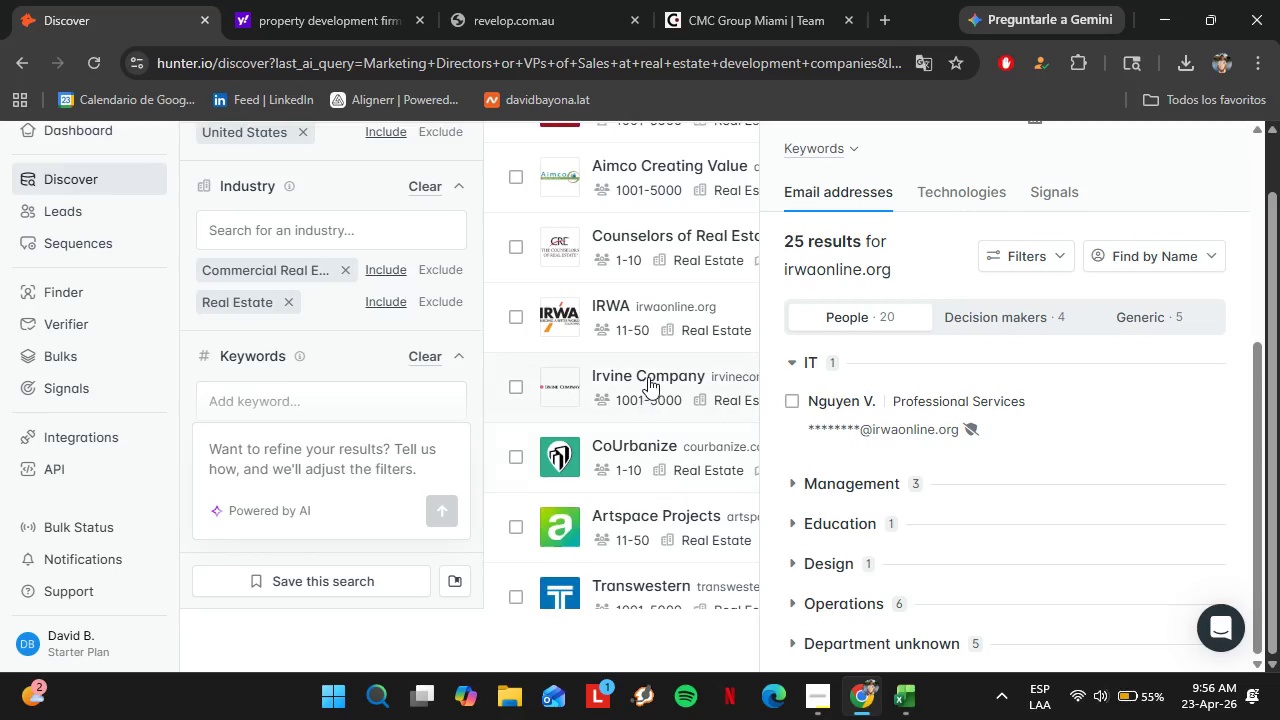 
left_click([648, 376])
 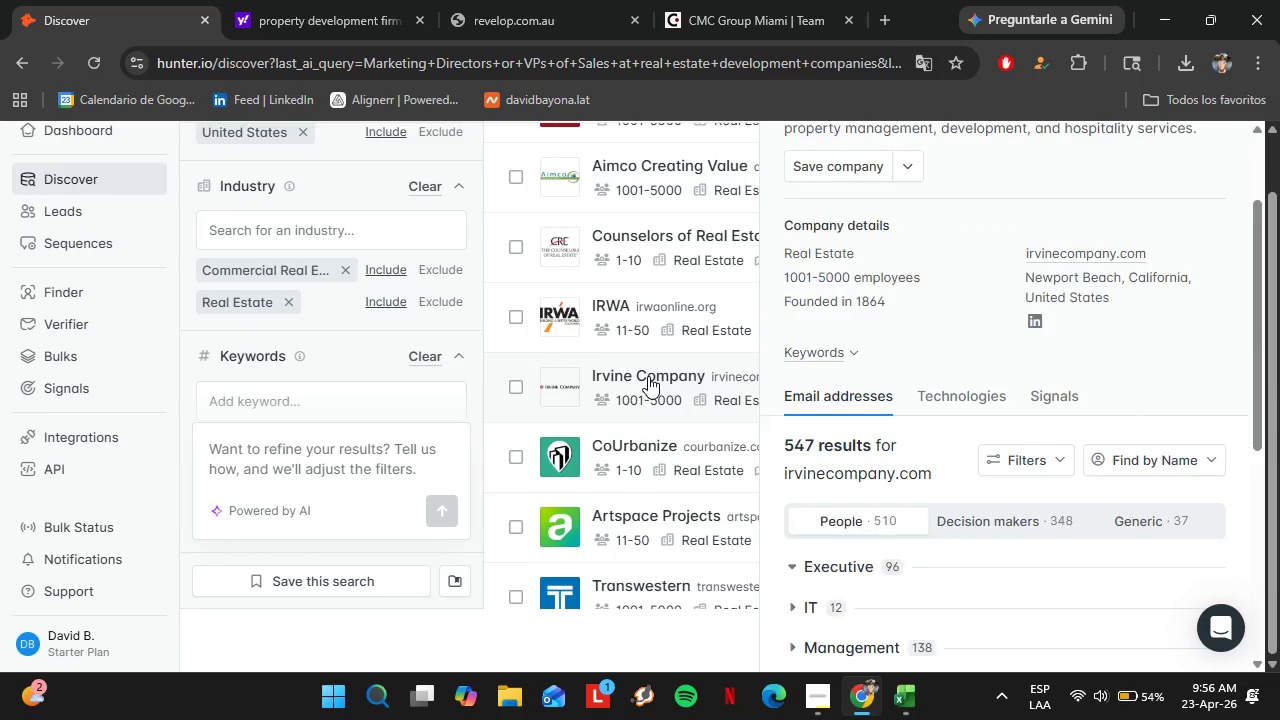 
scroll: coordinate [1010, 465], scroll_direction: down, amount: 2.0
 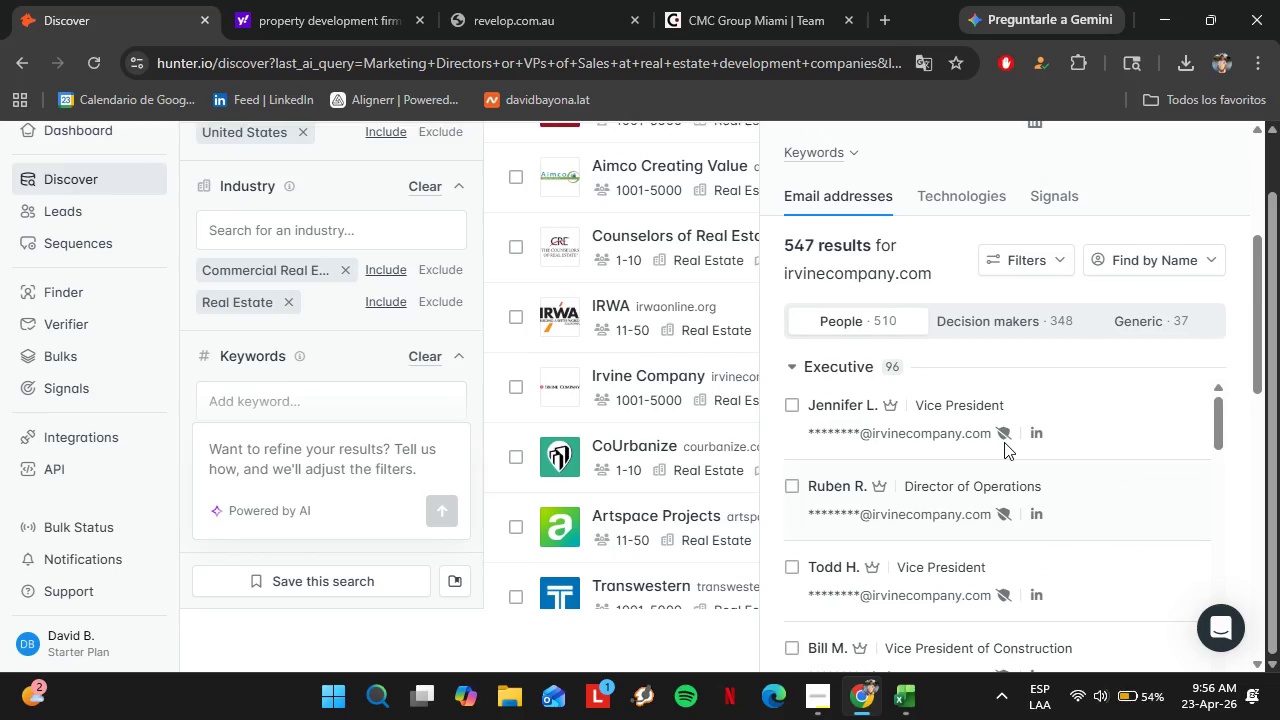 
scroll: coordinate [1004, 397], scroll_direction: up, amount: 4.0
 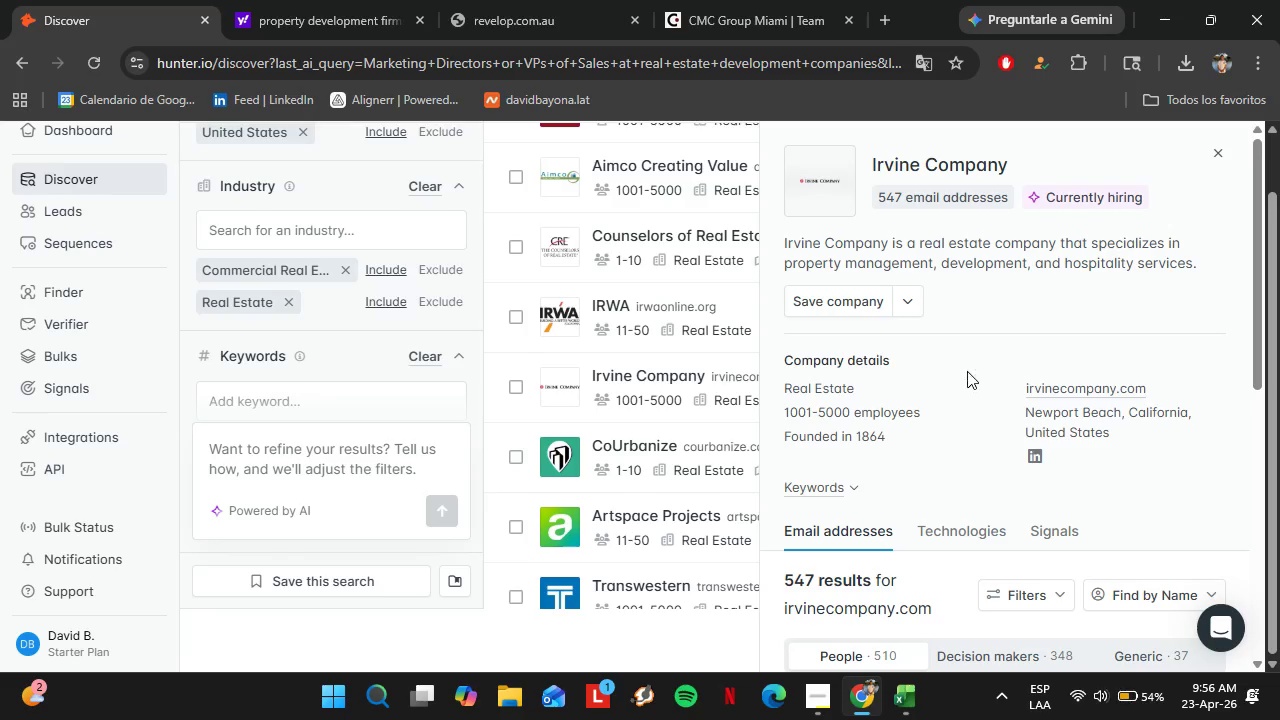 
scroll: coordinate [967, 371], scroll_direction: down, amount: 3.0
 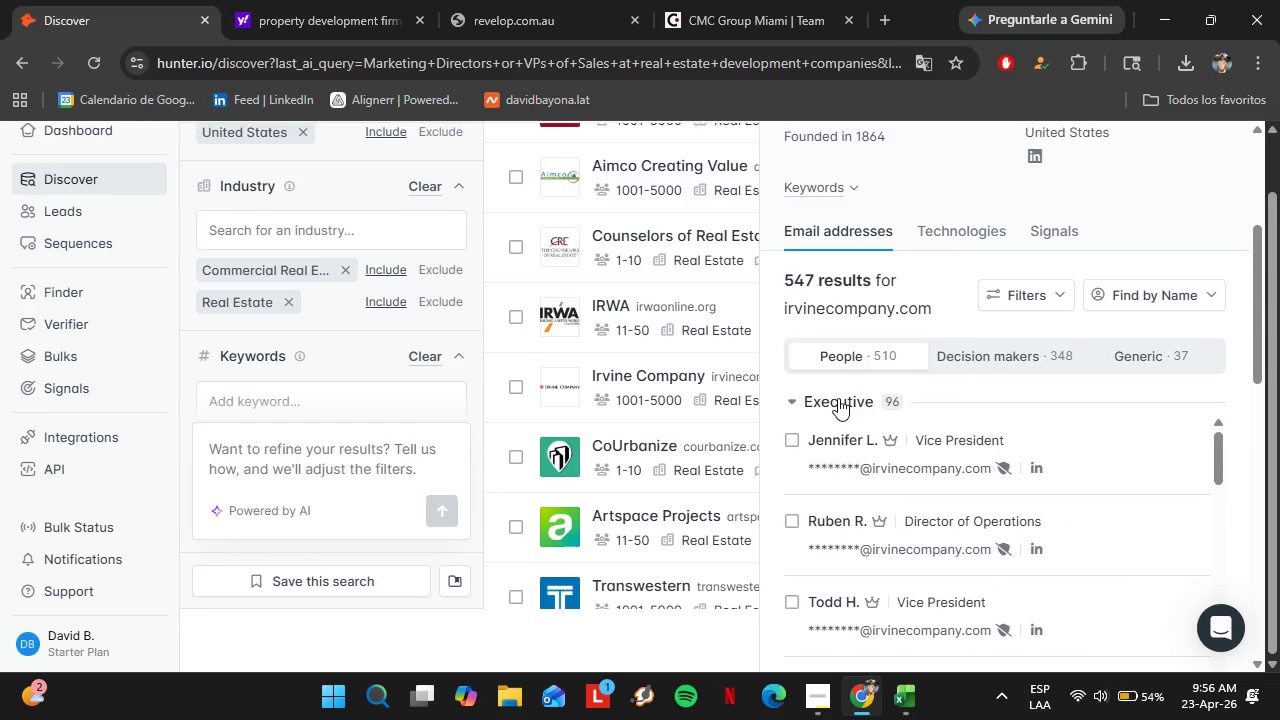 
left_click([820, 402])
 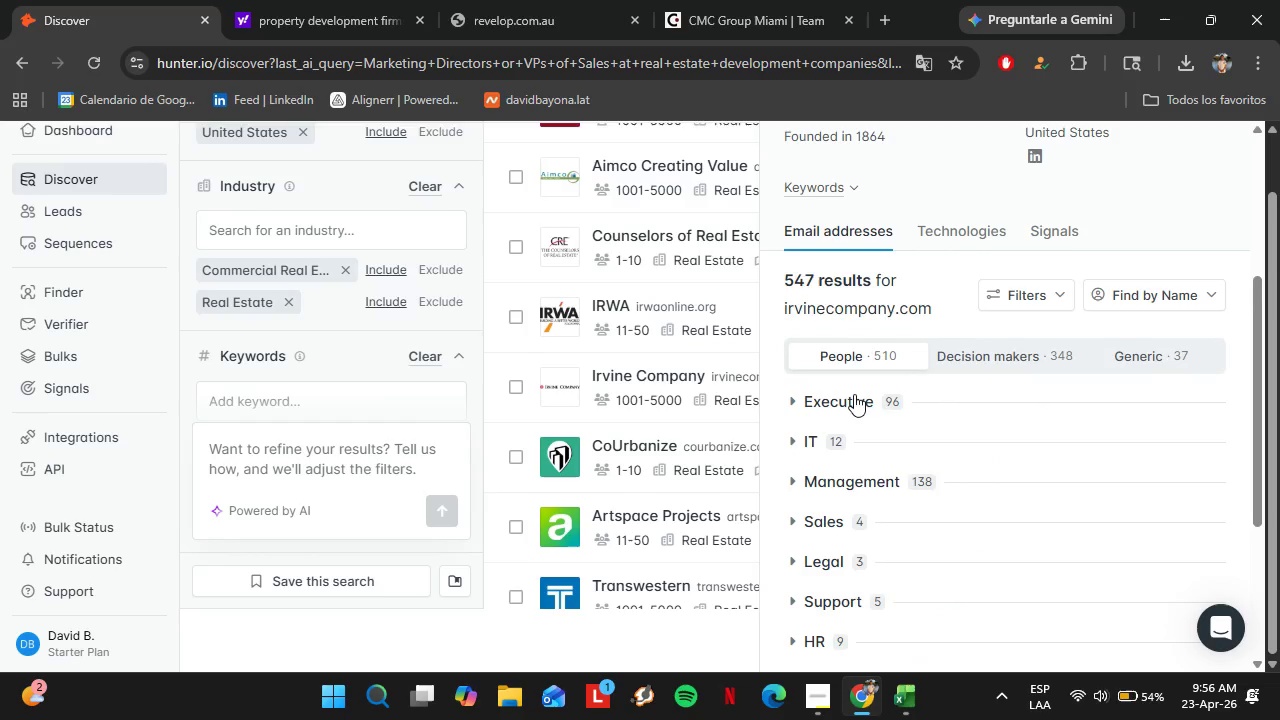 
scroll: coordinate [854, 394], scroll_direction: down, amount: 1.0
 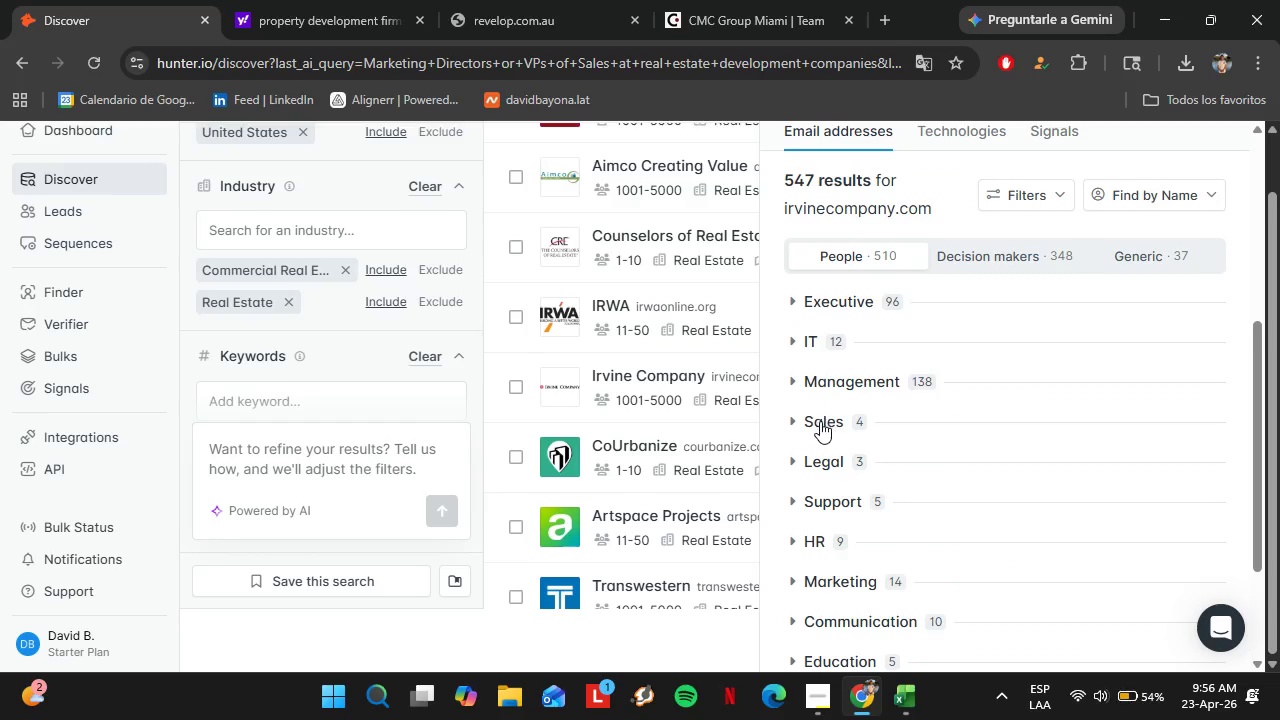 
left_click([820, 421])
 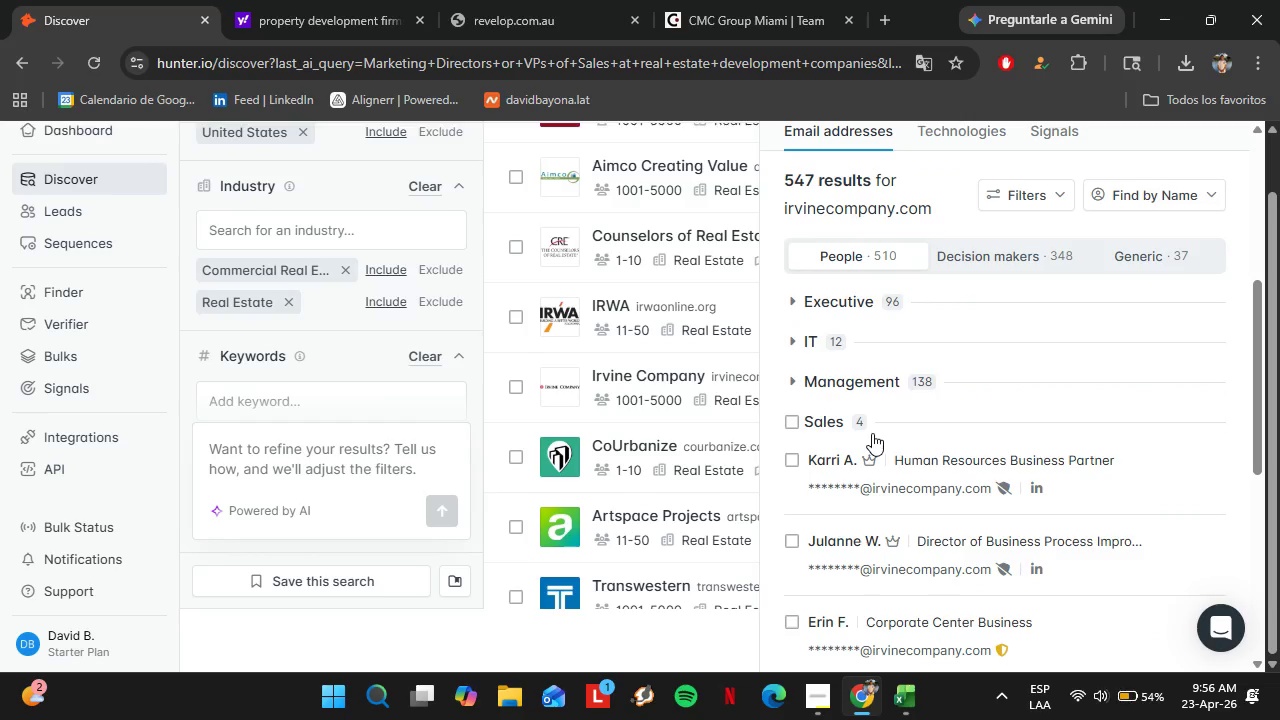 
scroll: coordinate [872, 433], scroll_direction: down, amount: 4.0
 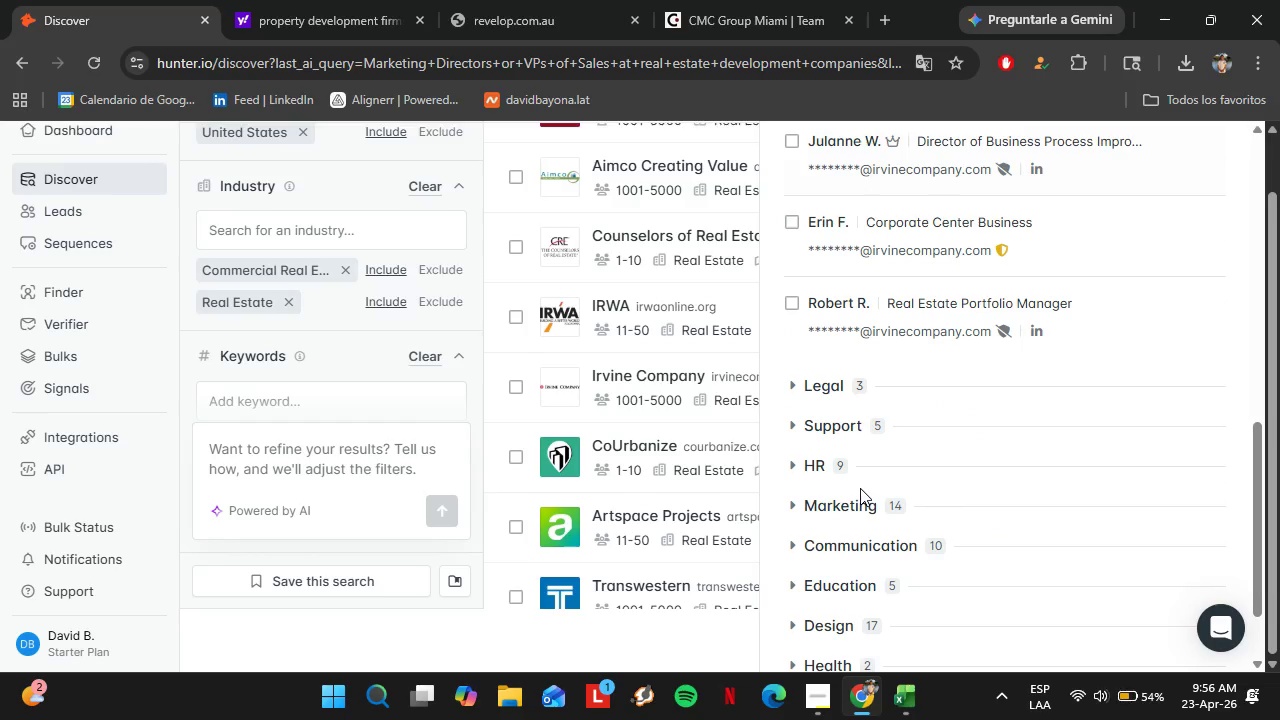 
left_click([854, 505])
 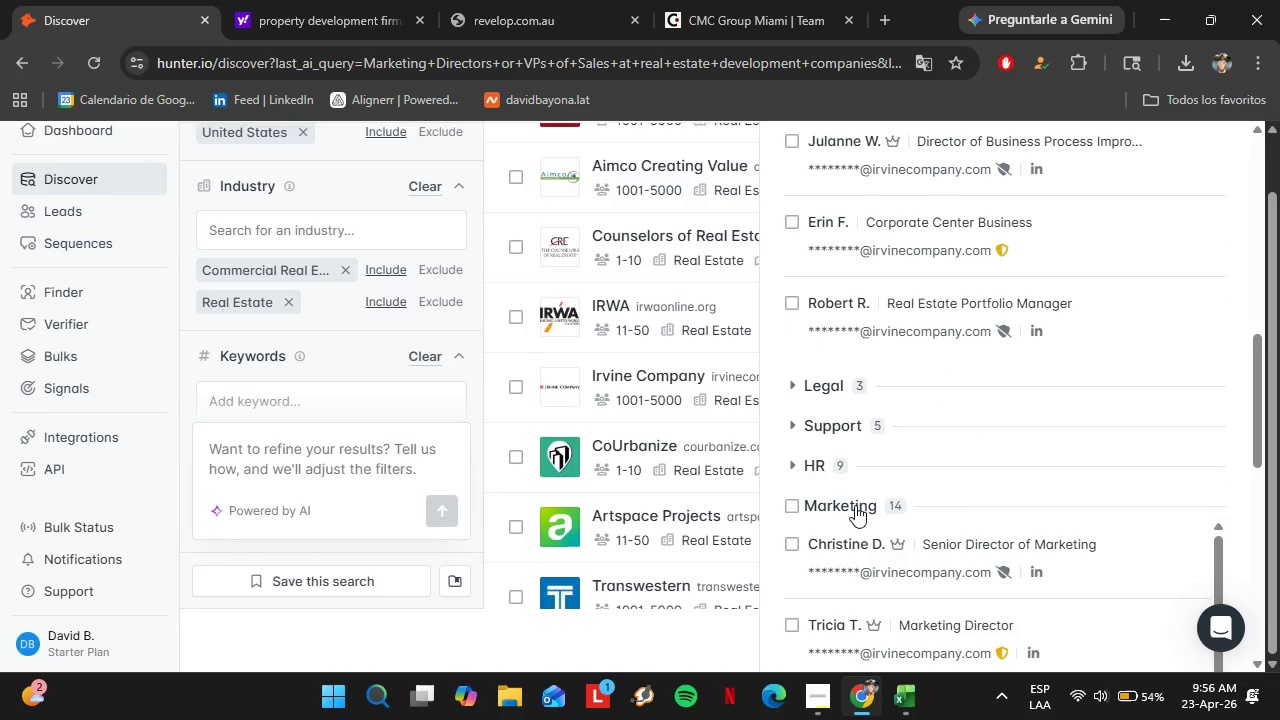 
scroll: coordinate [995, 468], scroll_direction: down, amount: 2.0
 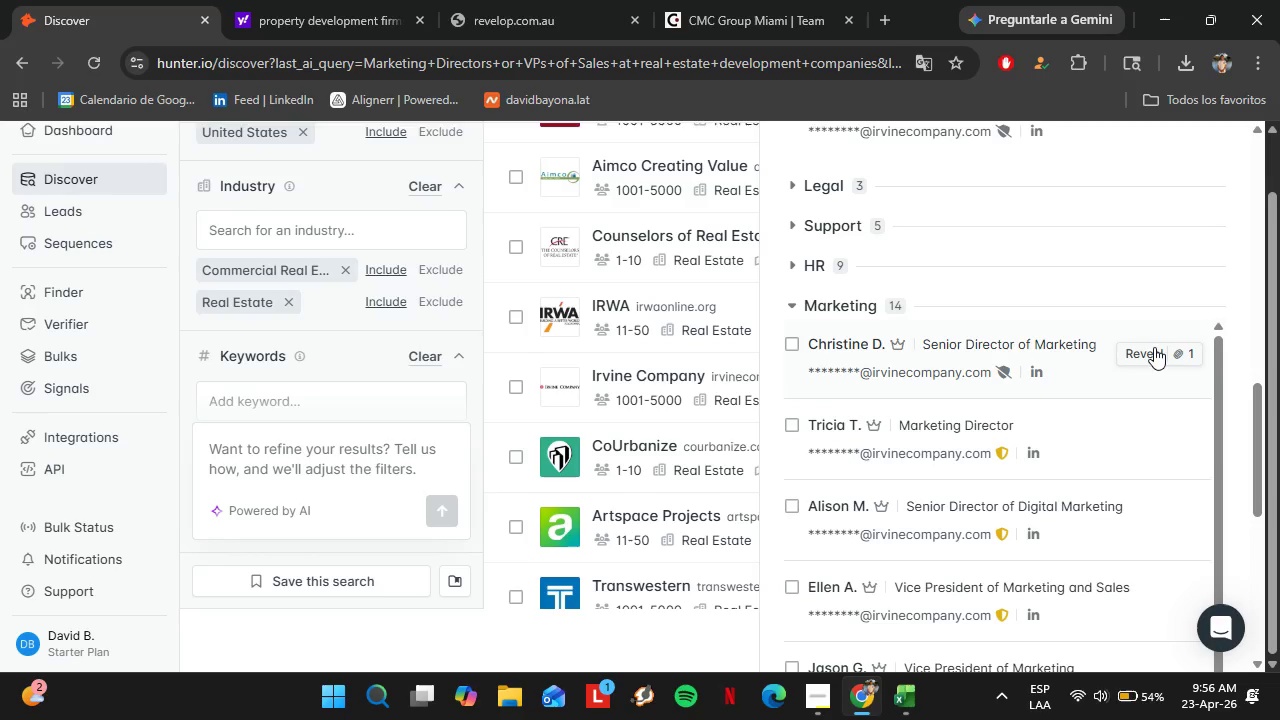 
scroll: coordinate [858, 274], scroll_direction: up, amount: 9.0
 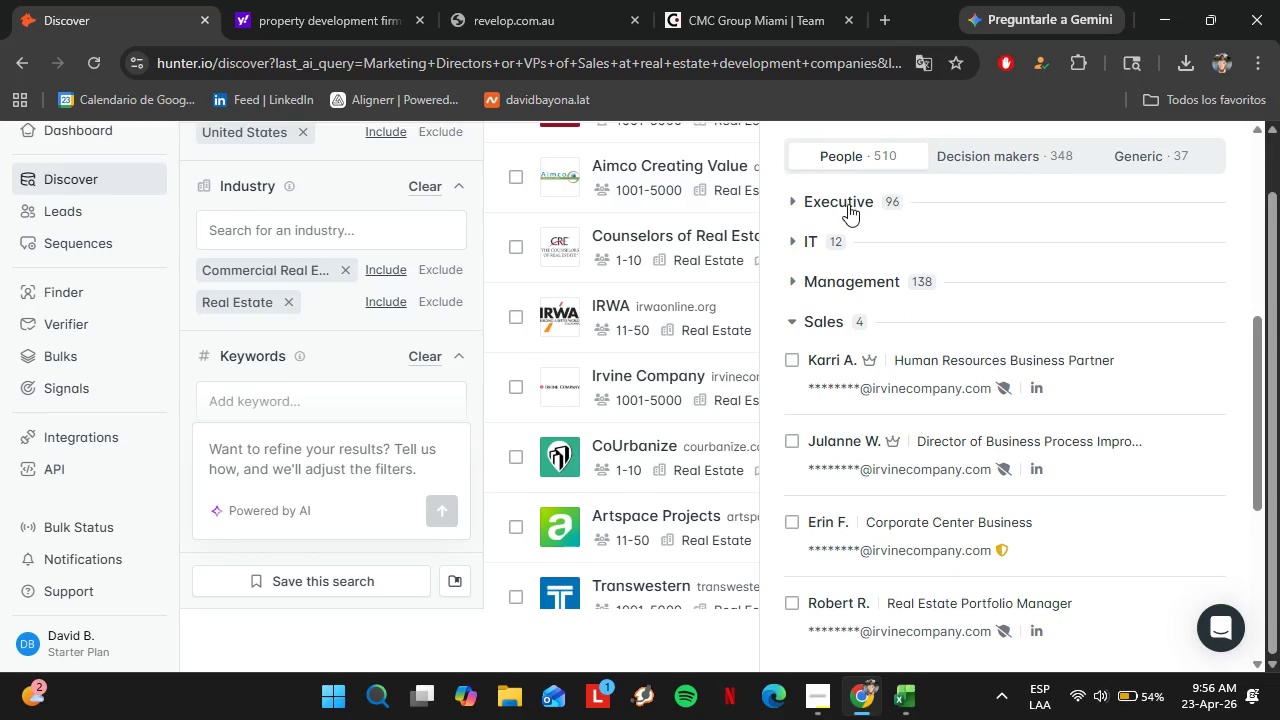 
left_click([847, 201])
 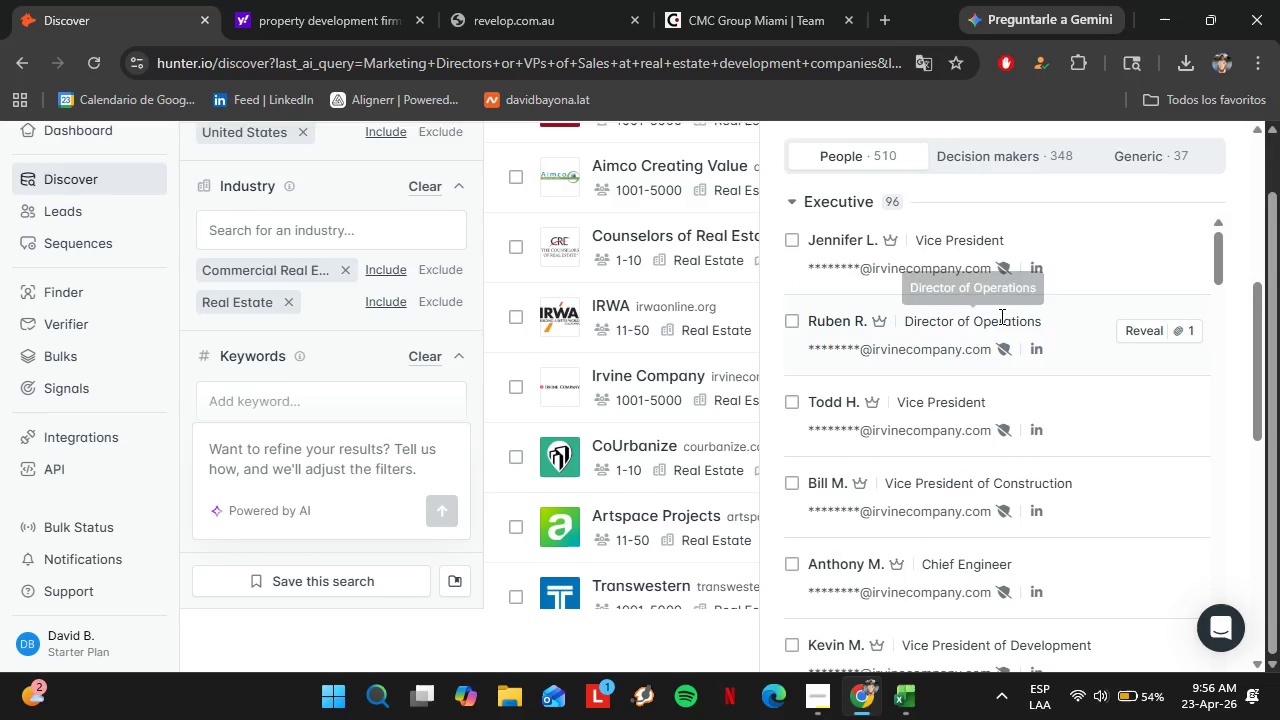 
scroll: coordinate [1000, 316], scroll_direction: down, amount: 4.0
 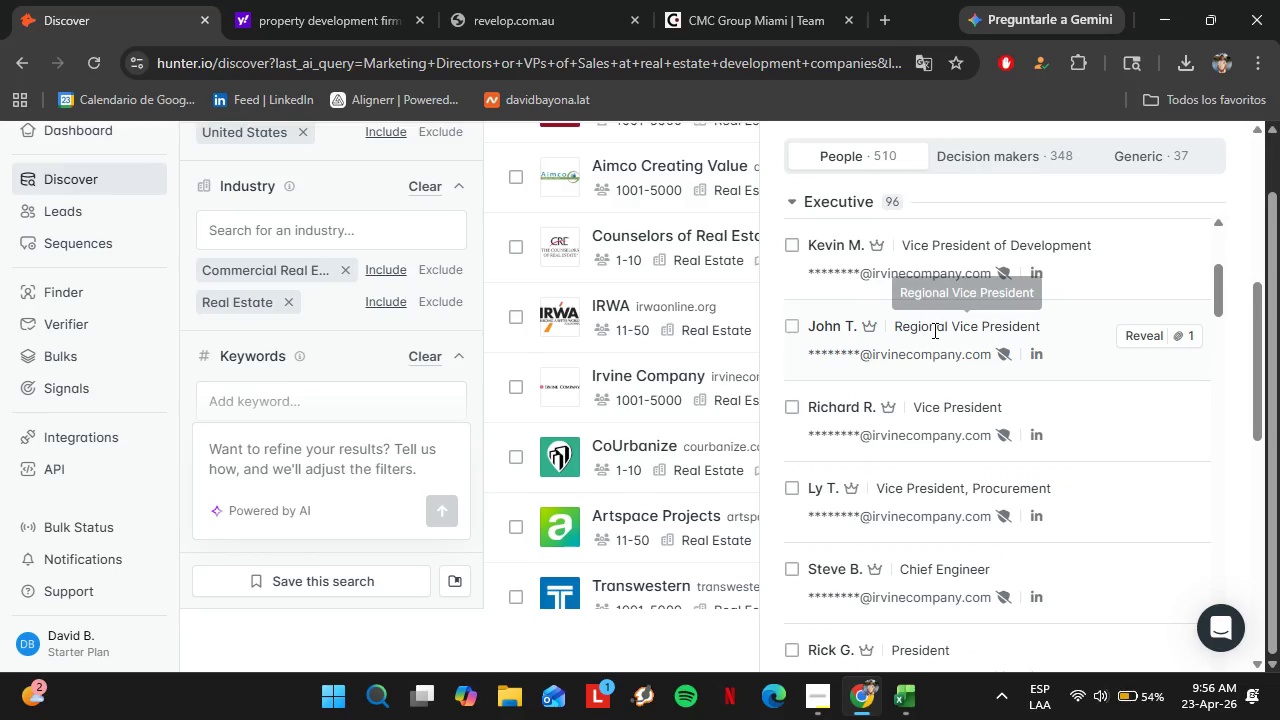 
scroll: coordinate [938, 228], scroll_direction: up, amount: 14.0
 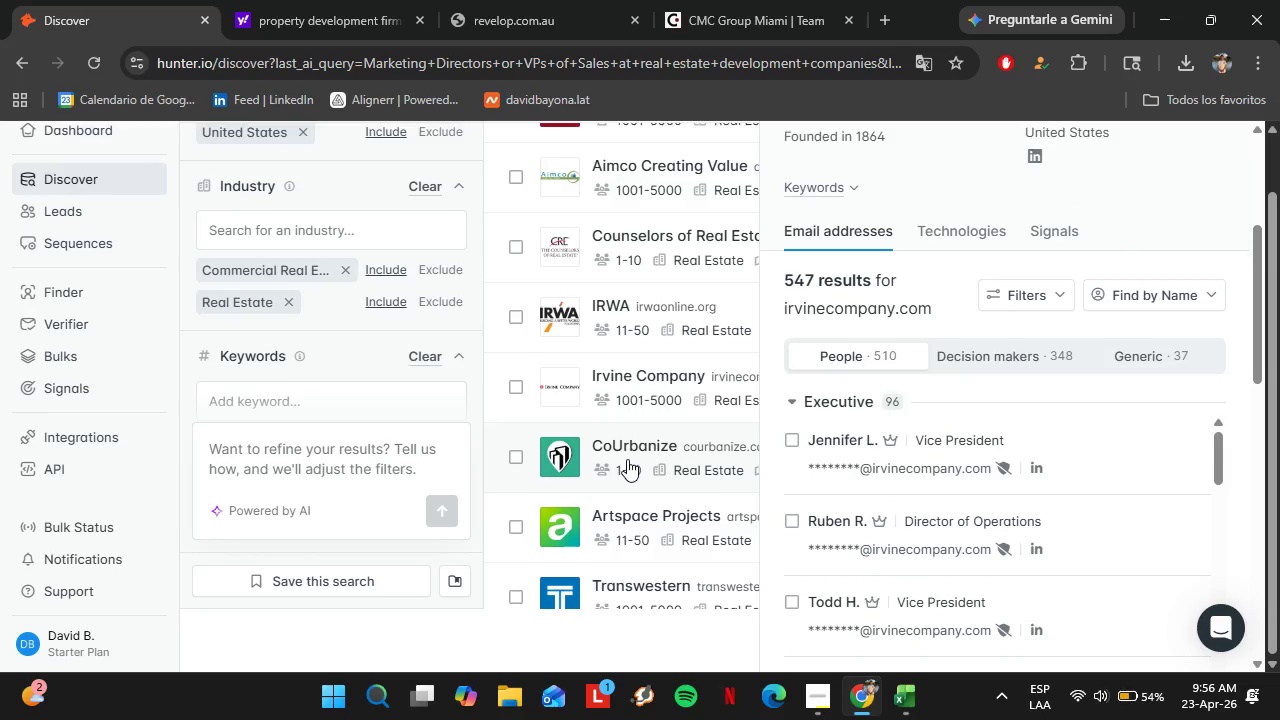 
left_click([623, 456])
 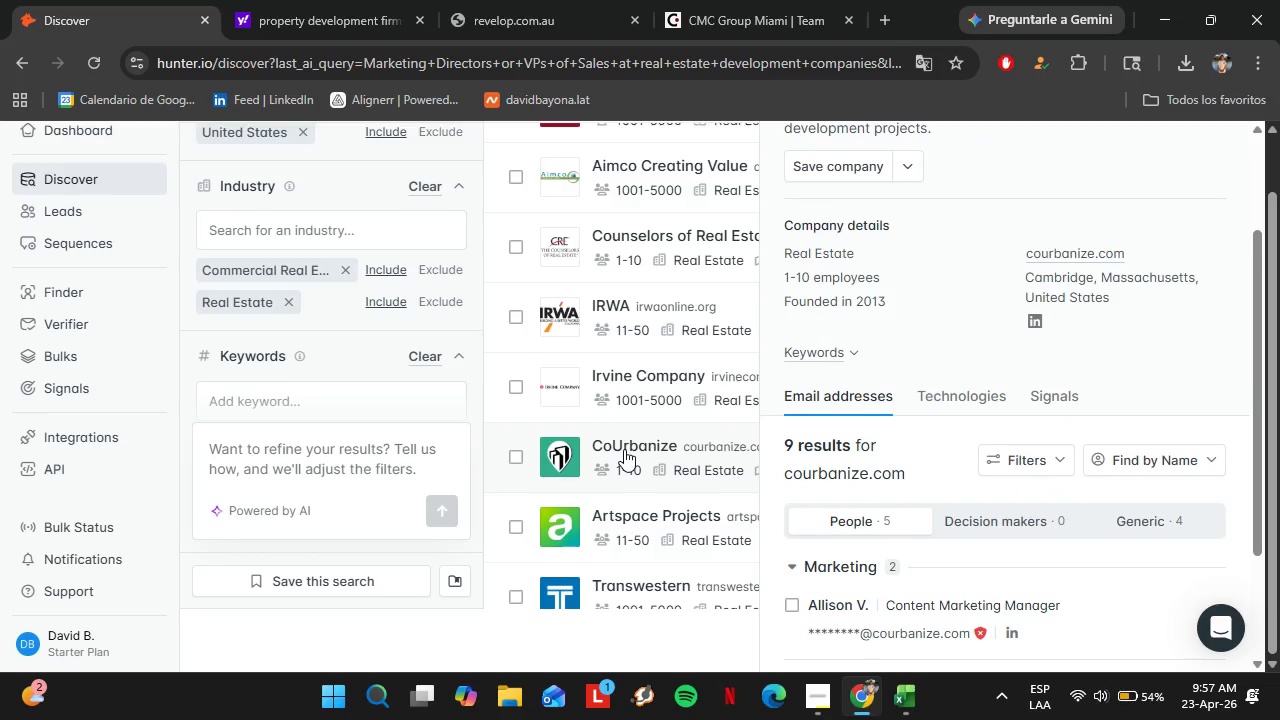 
wait(17.39)
 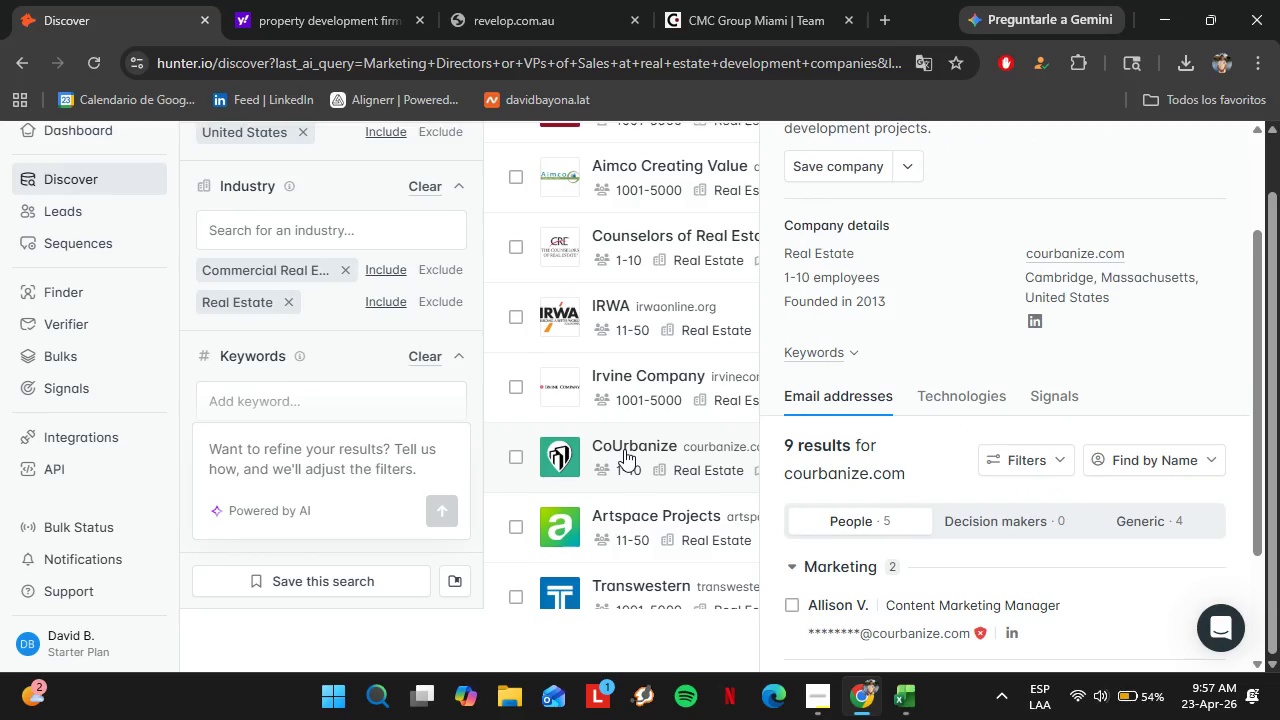 
scroll: coordinate [928, 424], scroll_direction: down, amount: 5.0
 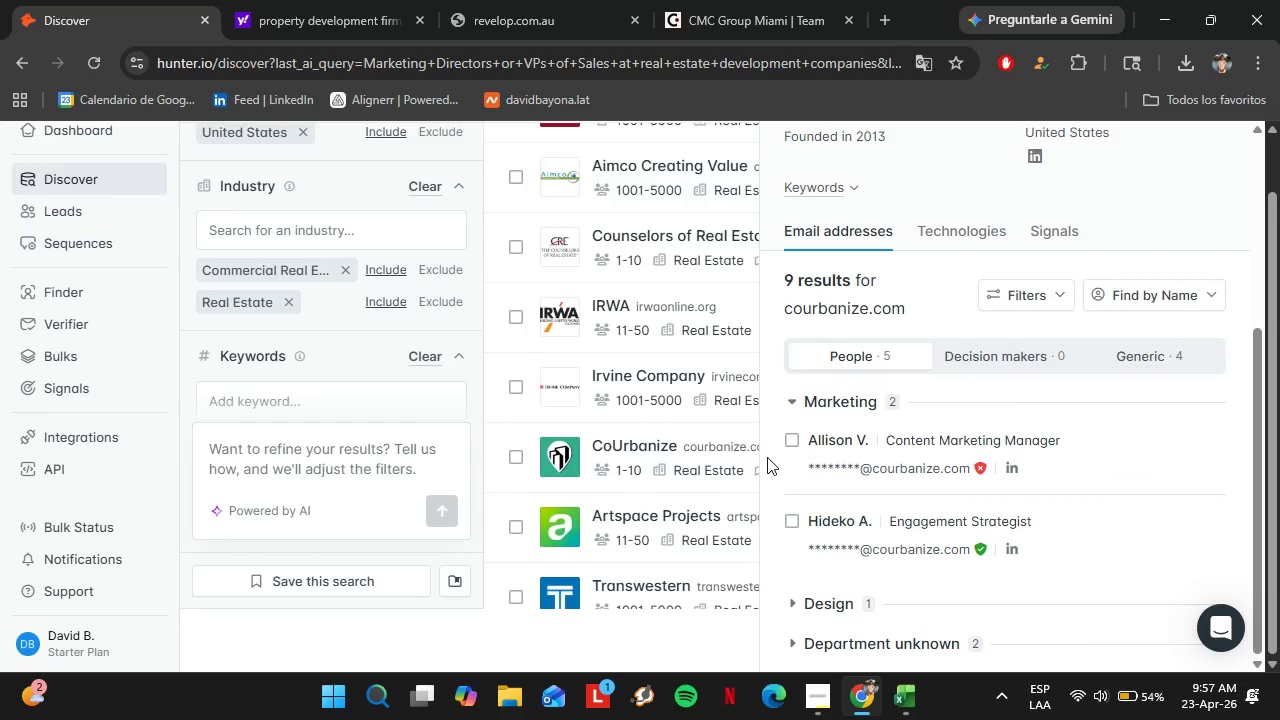 
left_click([660, 516])
 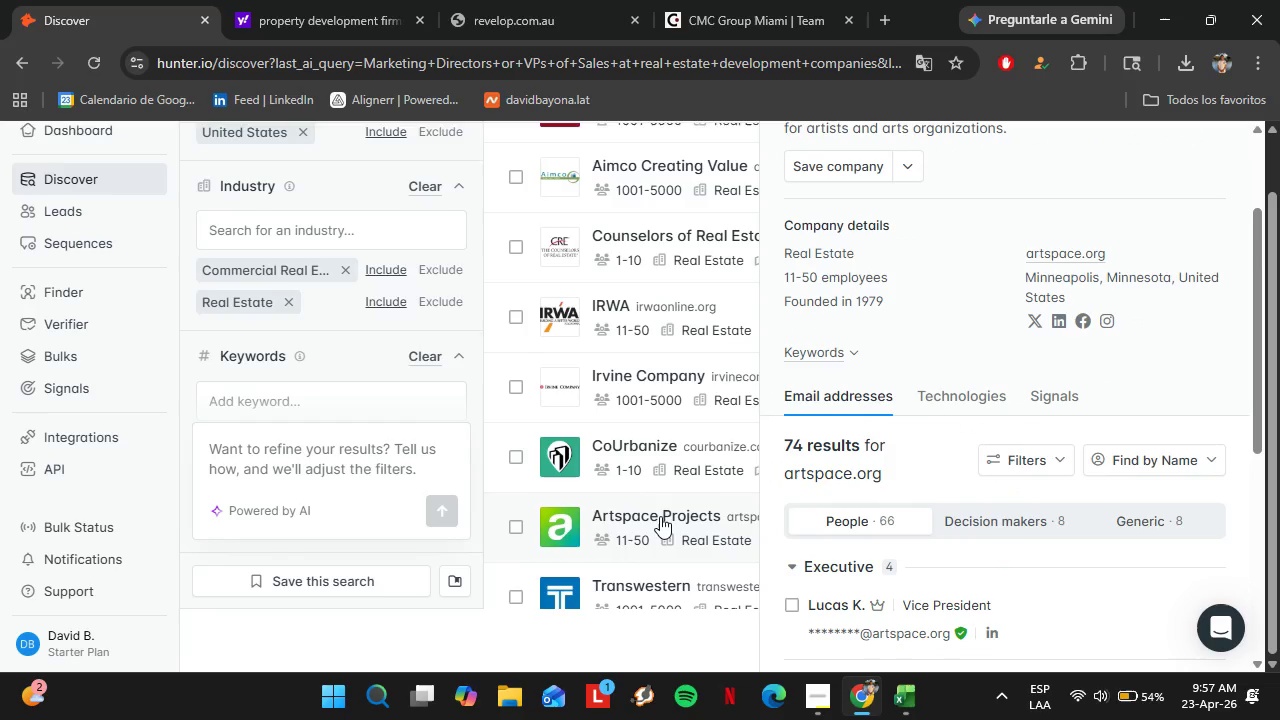 
scroll: coordinate [983, 450], scroll_direction: down, amount: 4.0
 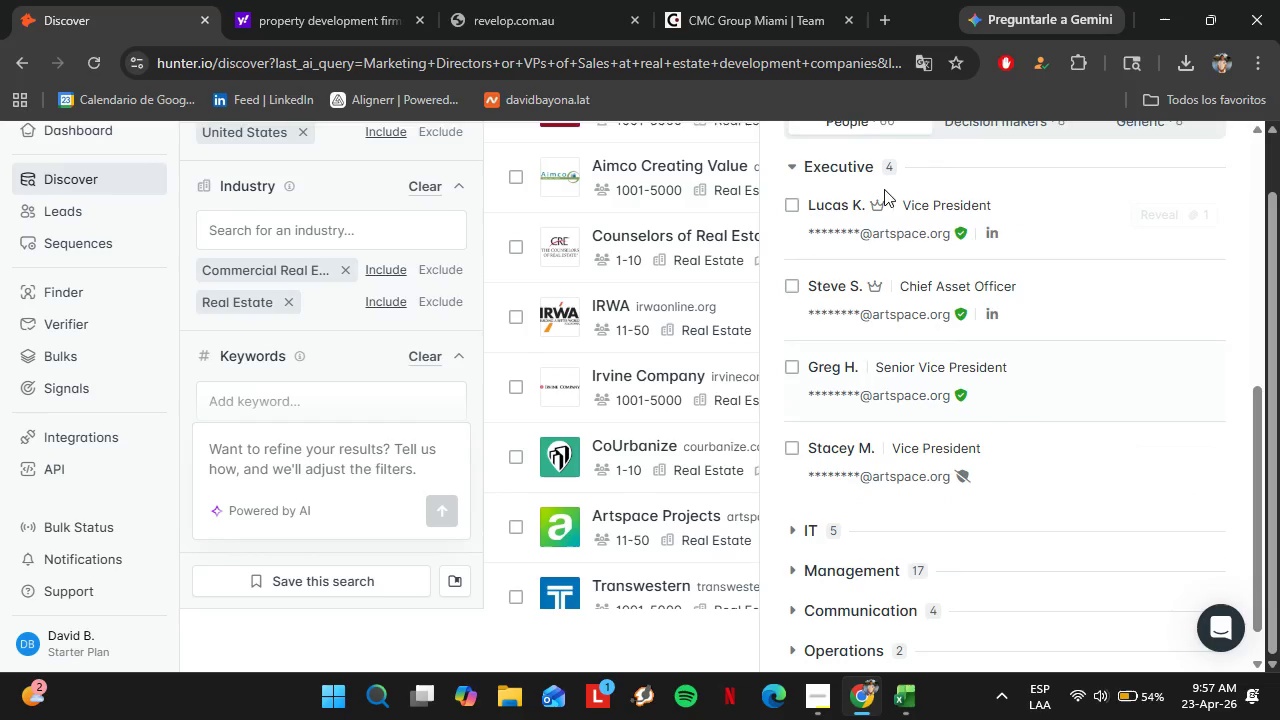 
scroll: coordinate [883, 200], scroll_direction: up, amount: 2.0
 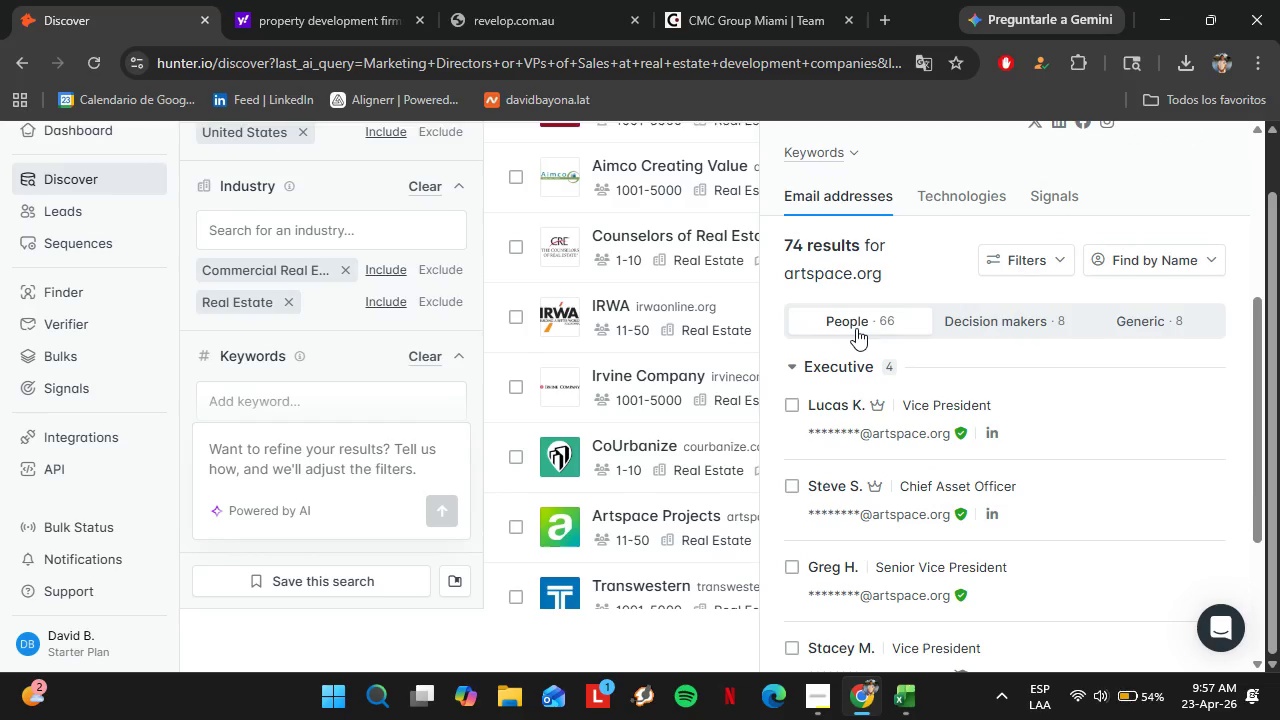 
left_click([832, 363])
 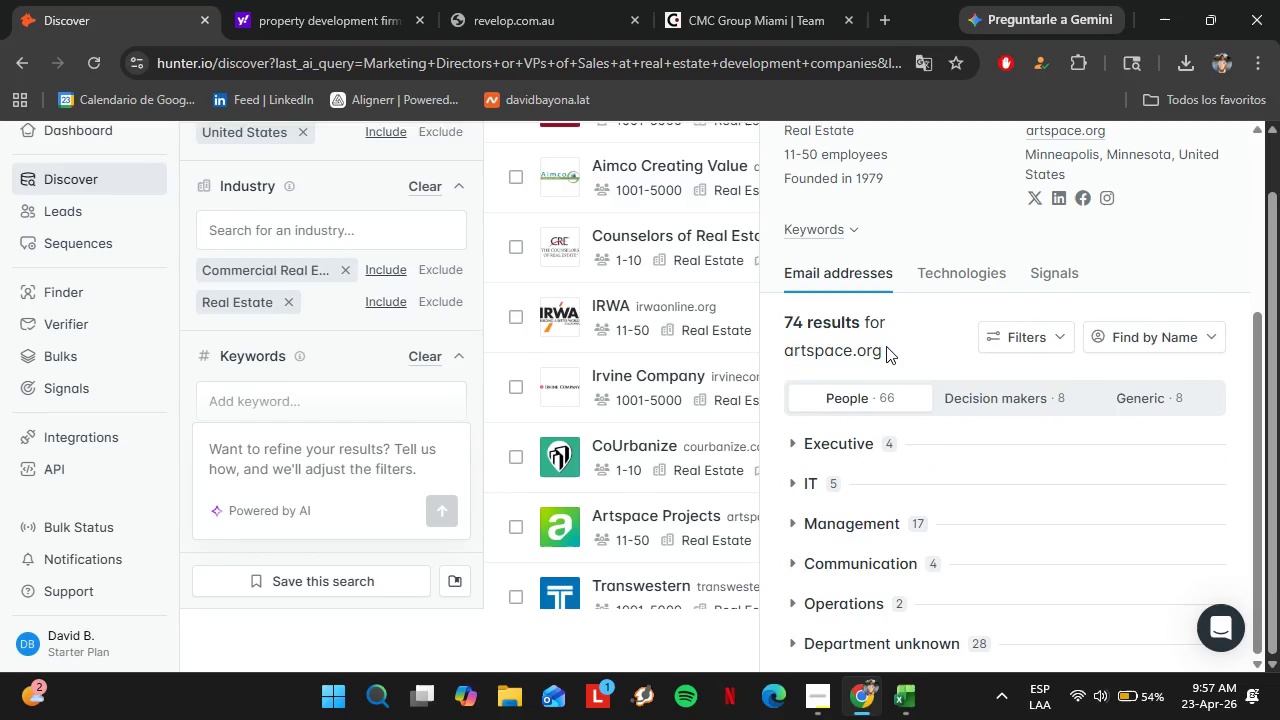 
scroll: coordinate [655, 490], scroll_direction: down, amount: 6.0
 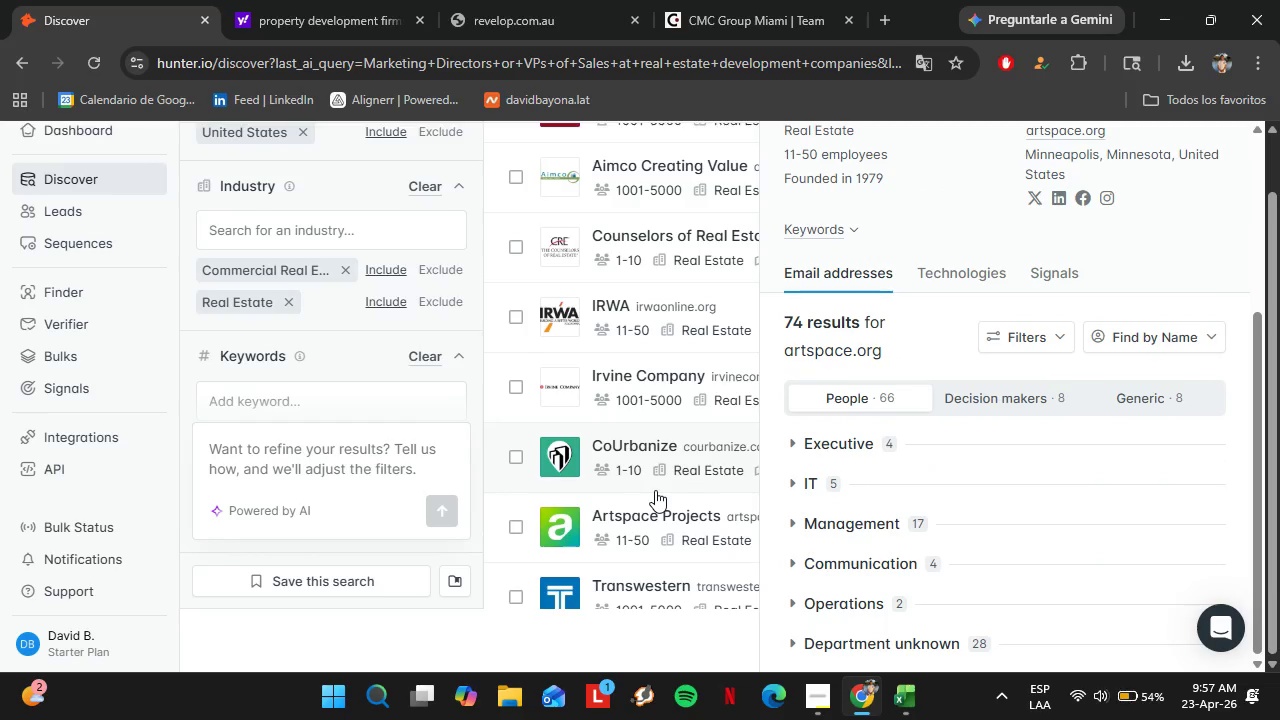 
left_click([635, 399])
 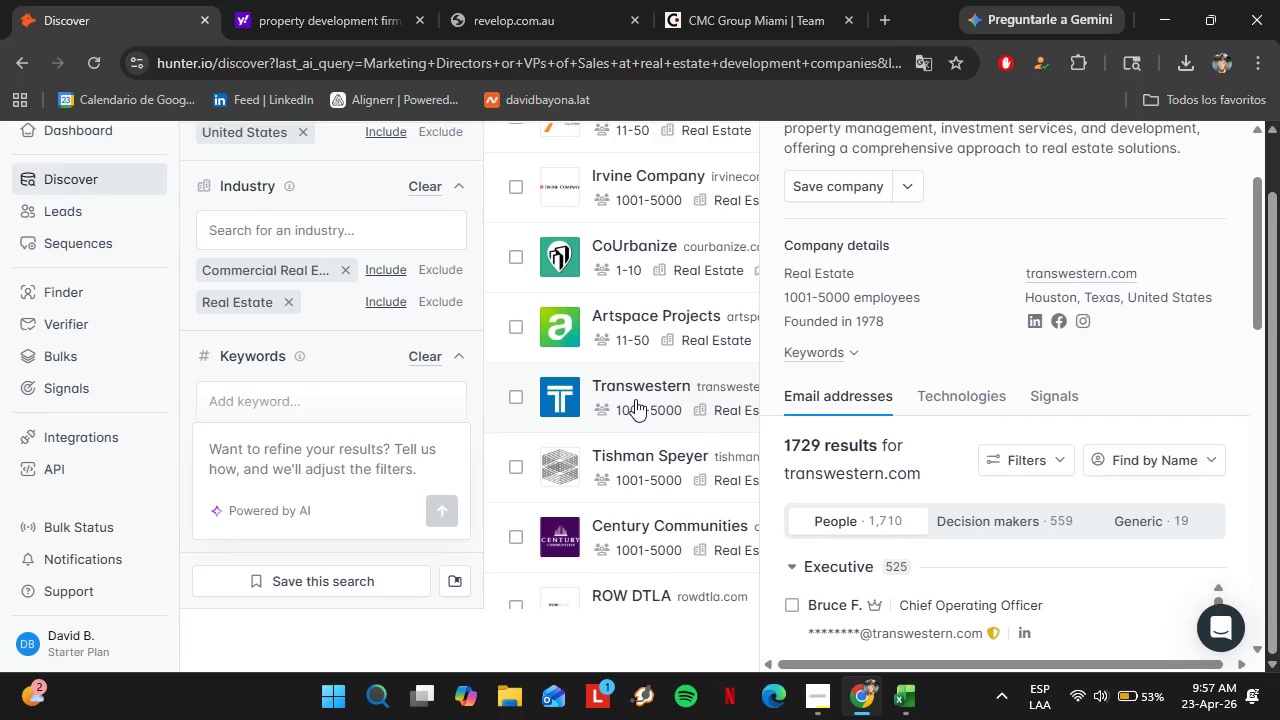 
scroll: coordinate [653, 490], scroll_direction: down, amount: 1.0
 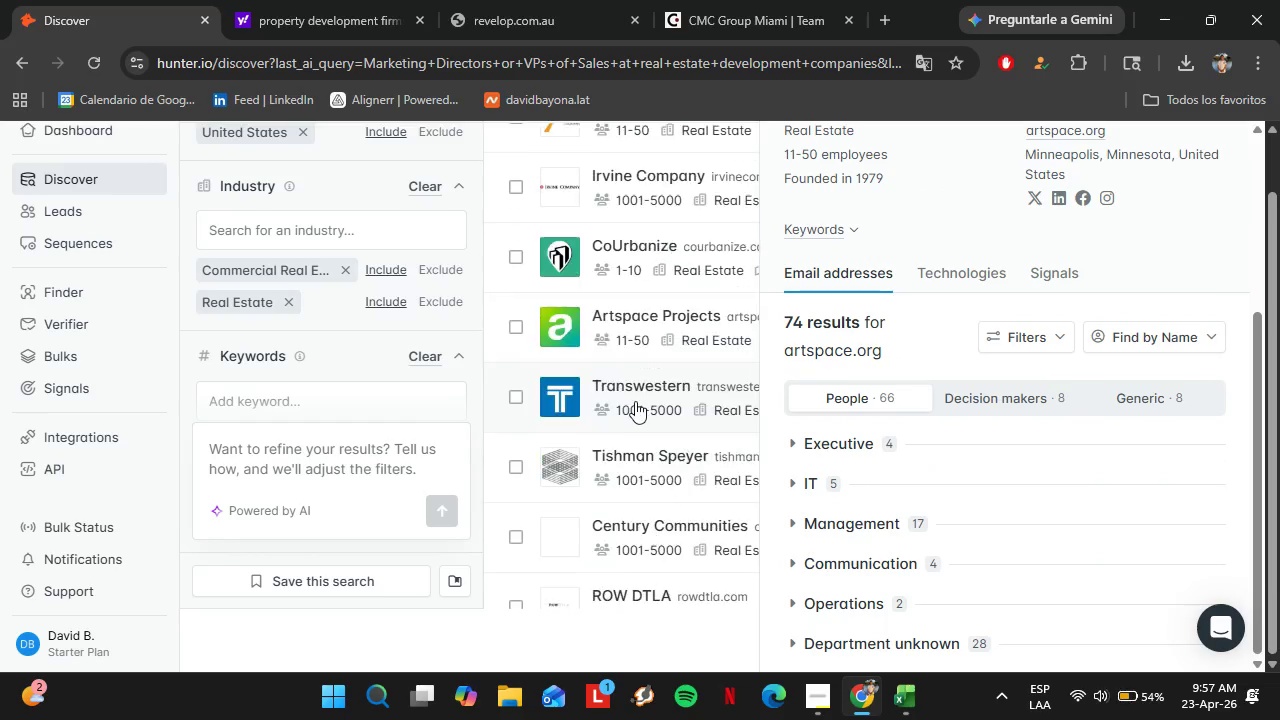 
wait(22.6)
 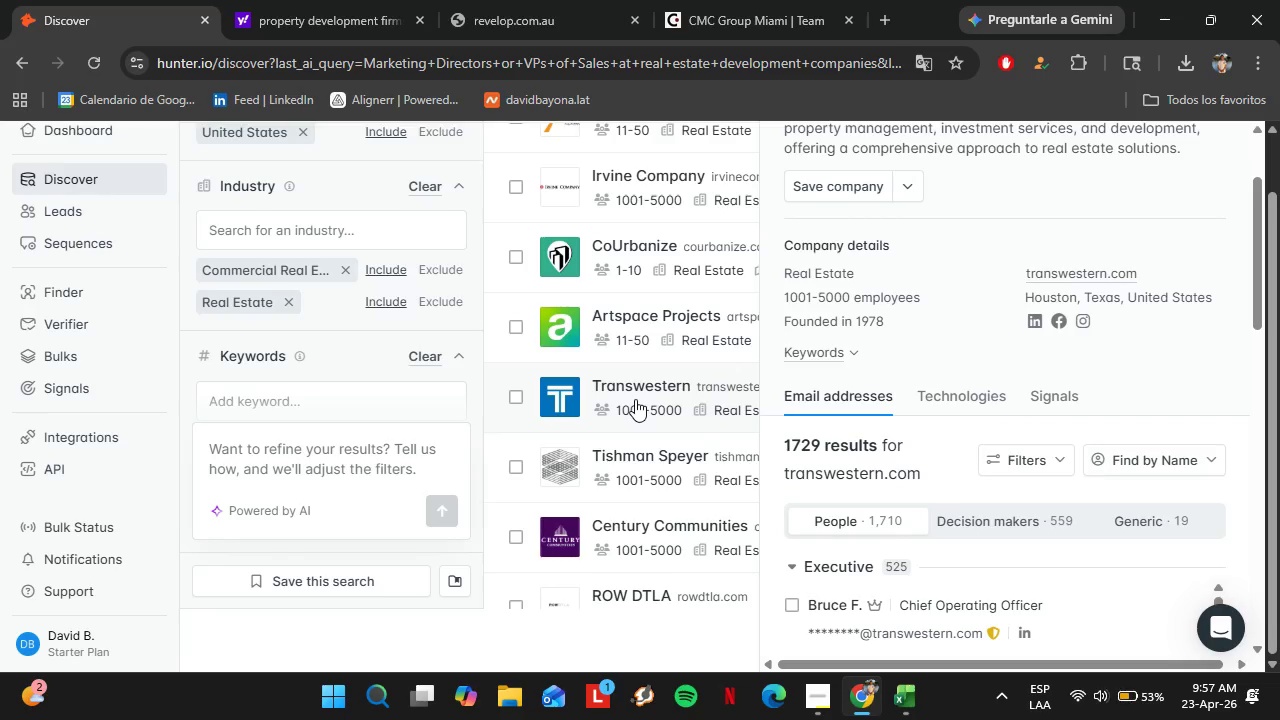 
scroll: coordinate [896, 354], scroll_direction: up, amount: 19.0
 